 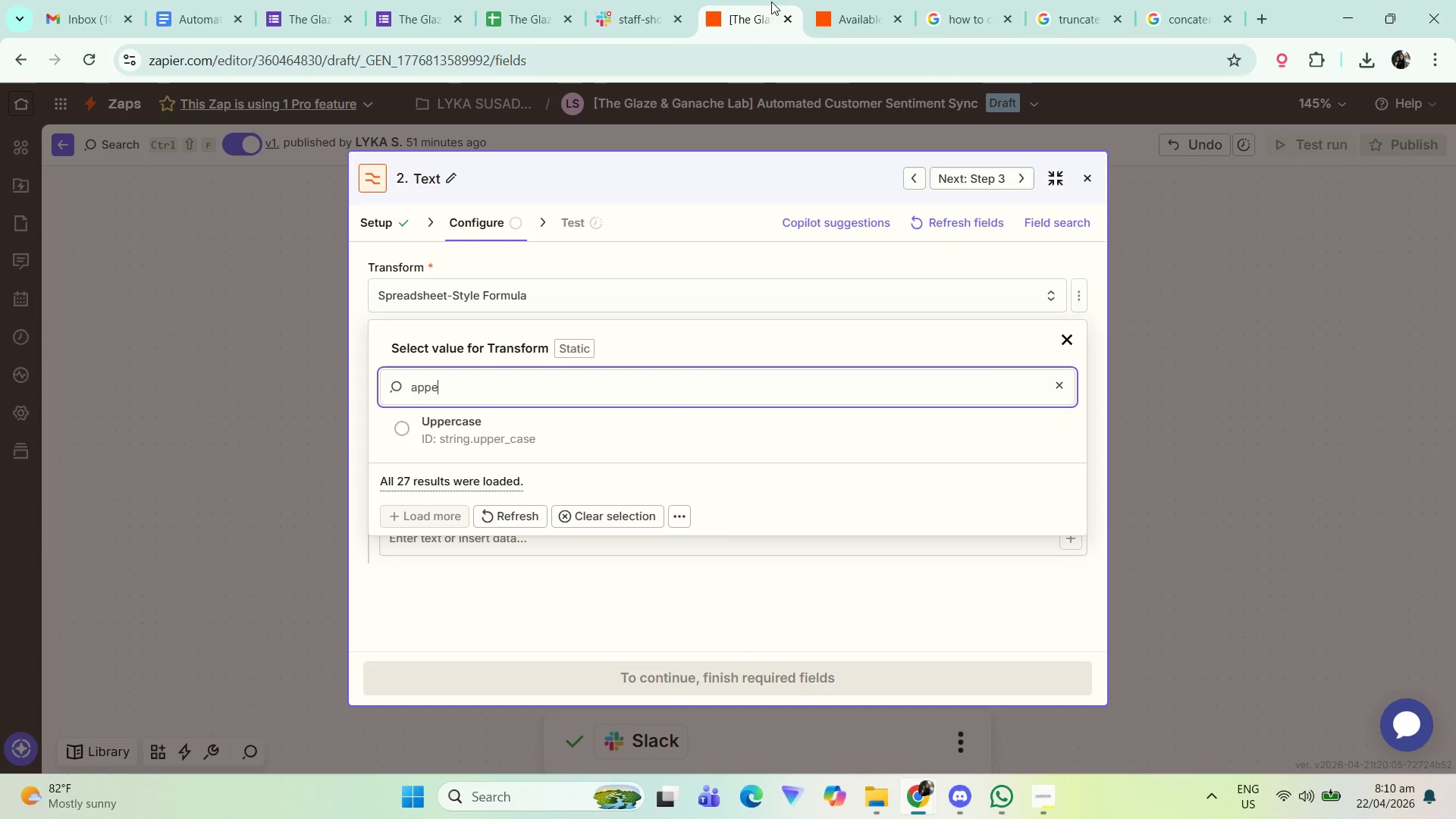 
left_click([1087, 177])
 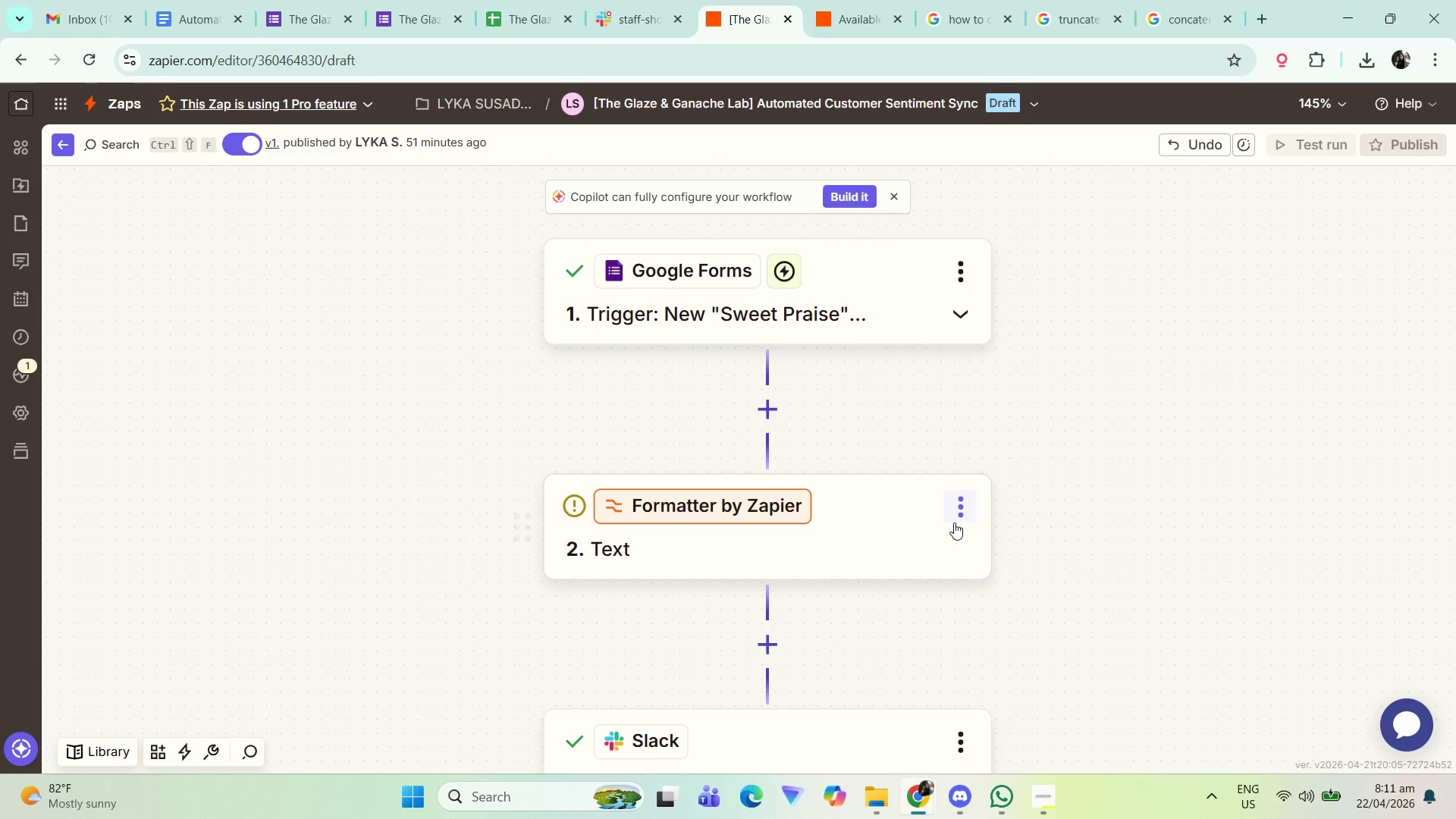 
left_click([963, 514])
 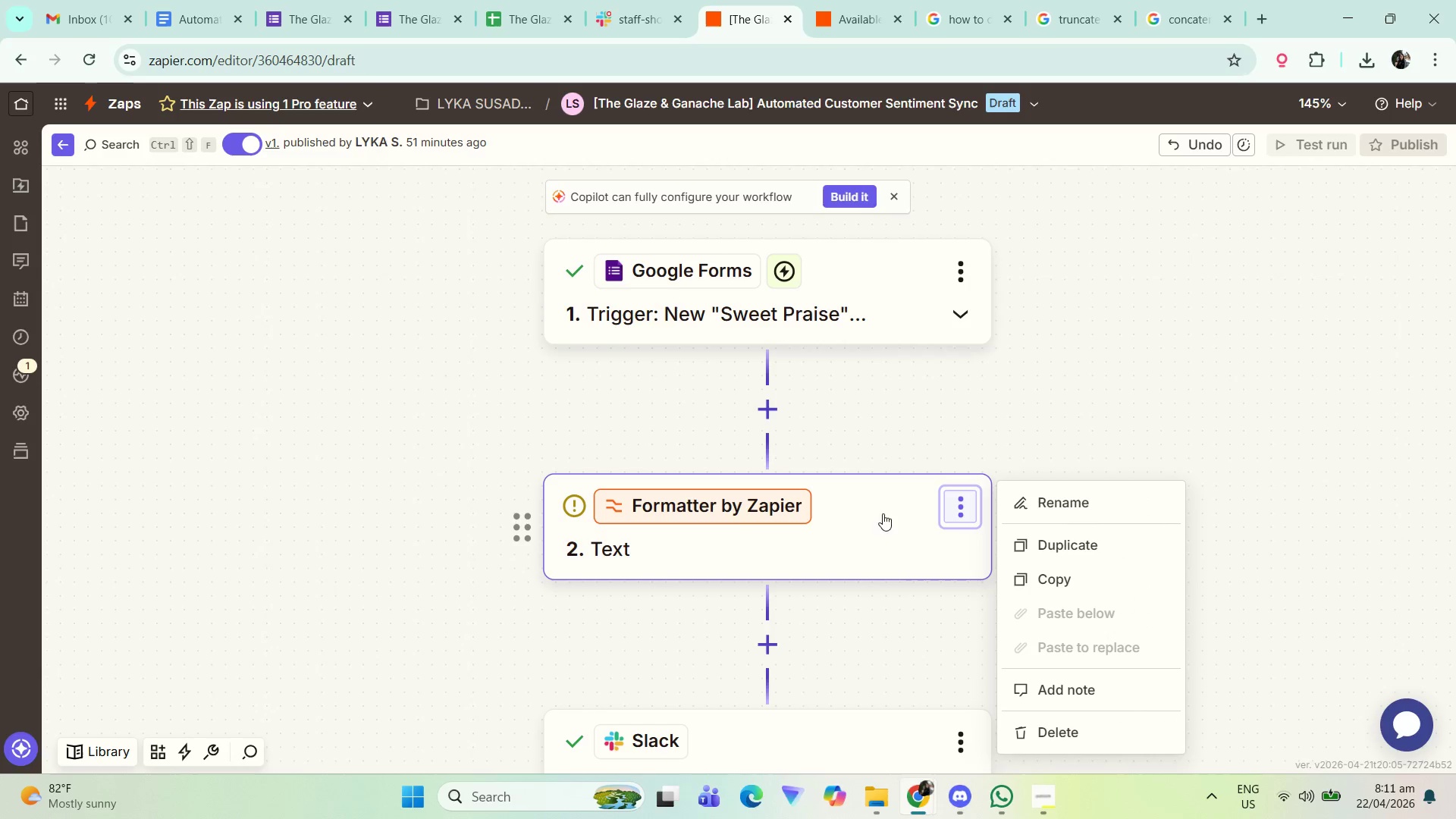 
left_click([705, 512])
 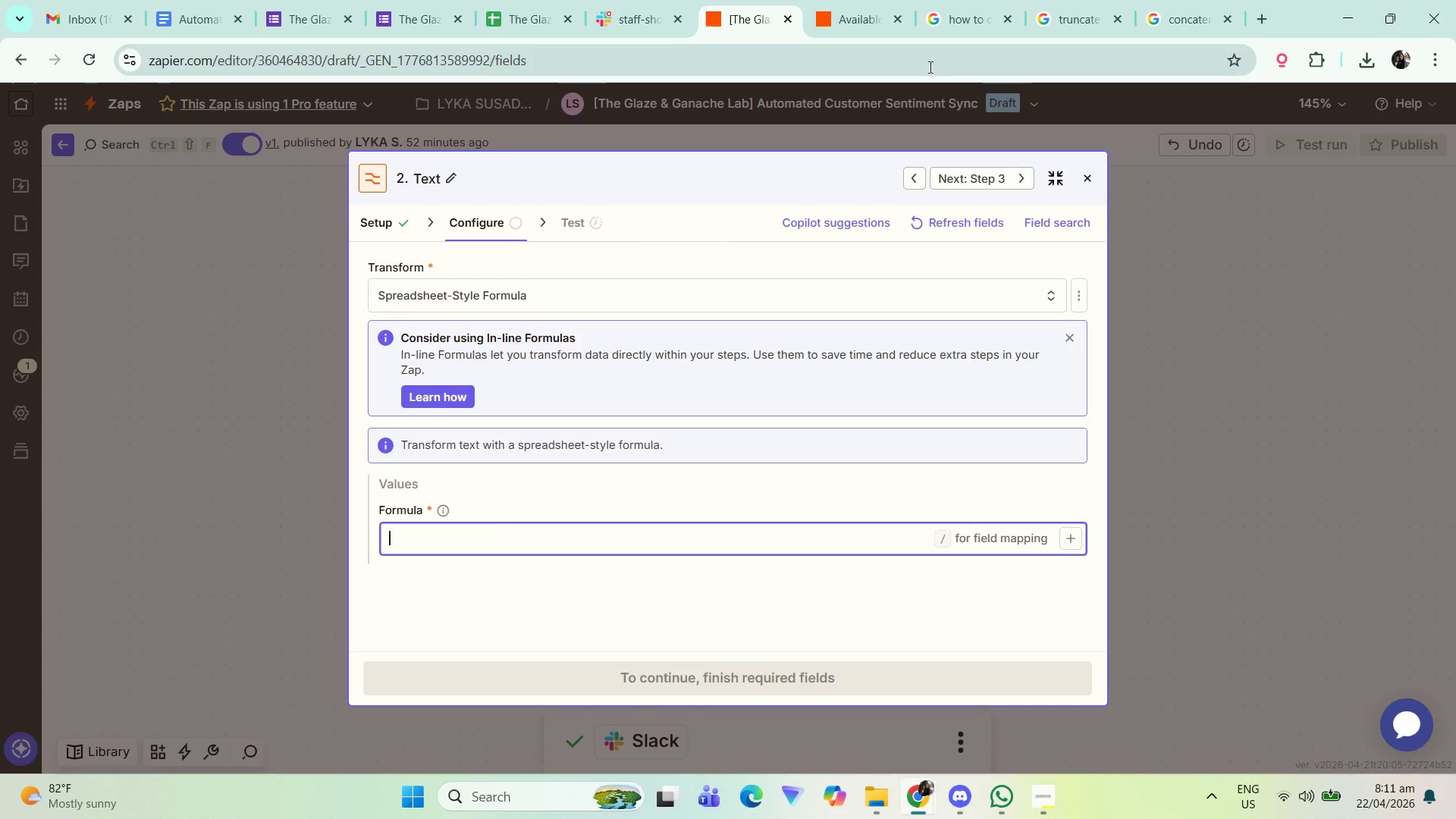 
wait(18.47)
 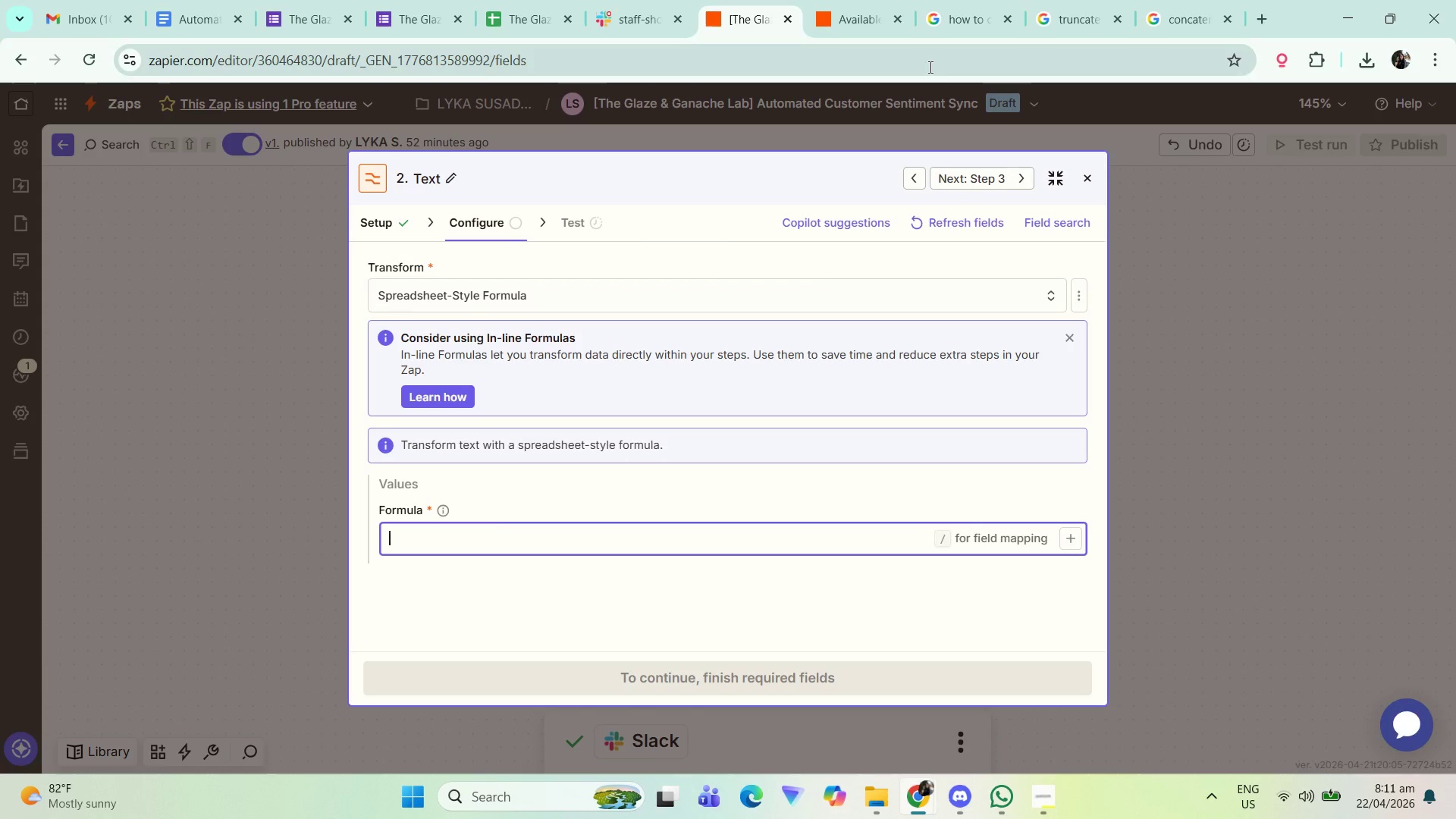 
left_click([1185, 2])
 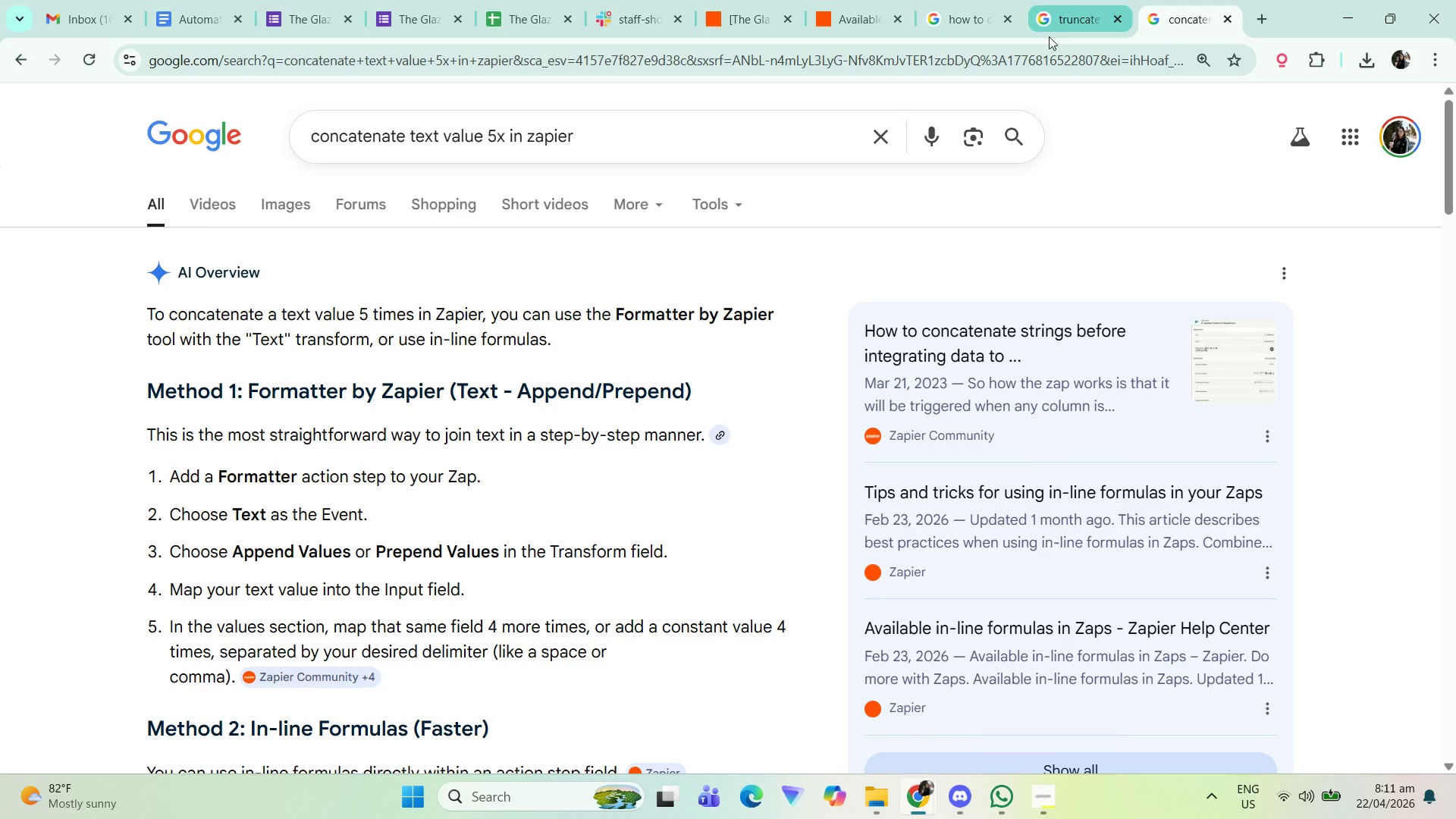 
left_click([1025, 55])
 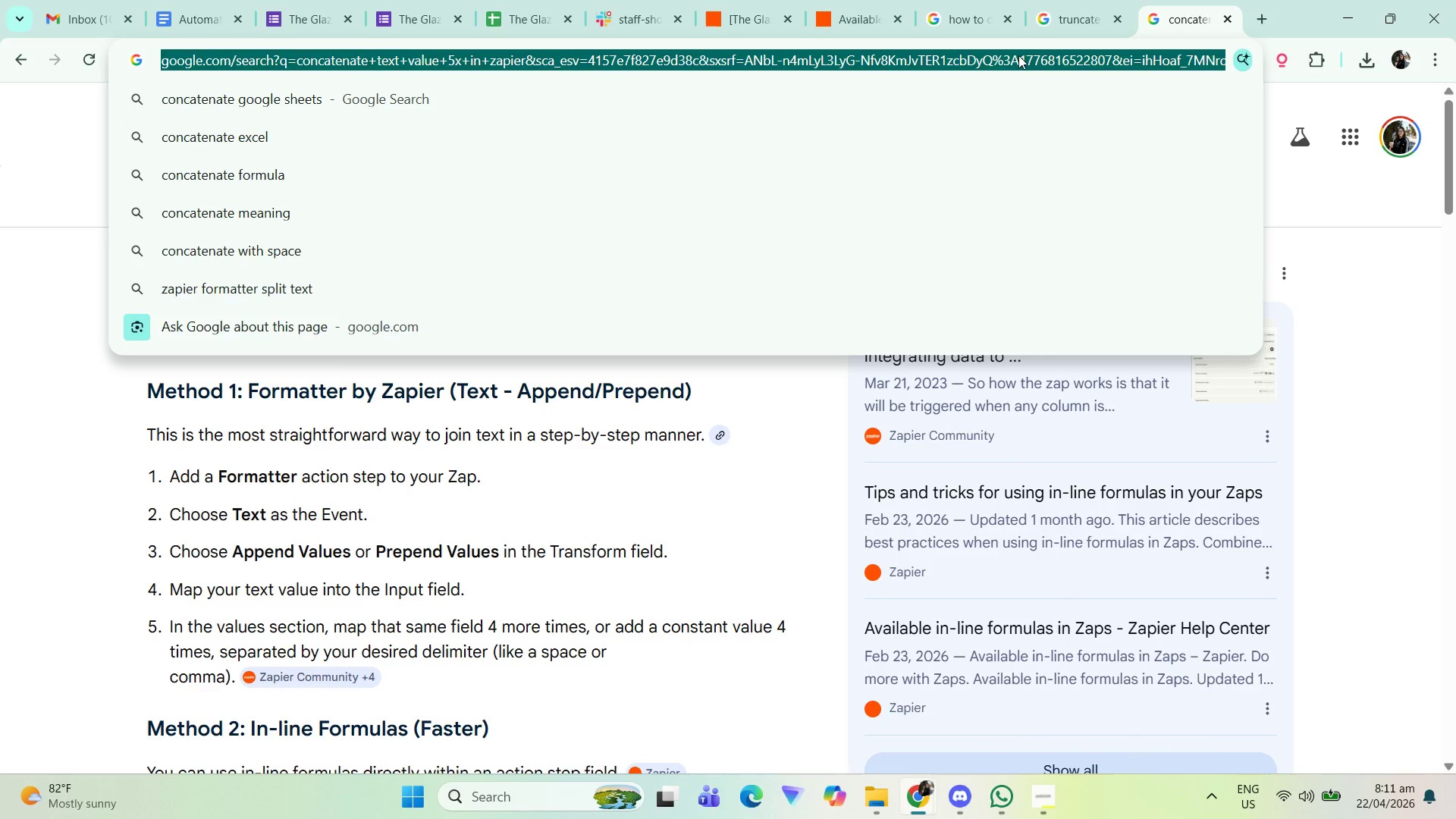 
type(spe)
key(Backspace)
type(reedsheet et)
key(Backspace)
key(Backspace)
type(text valu looping x5)
 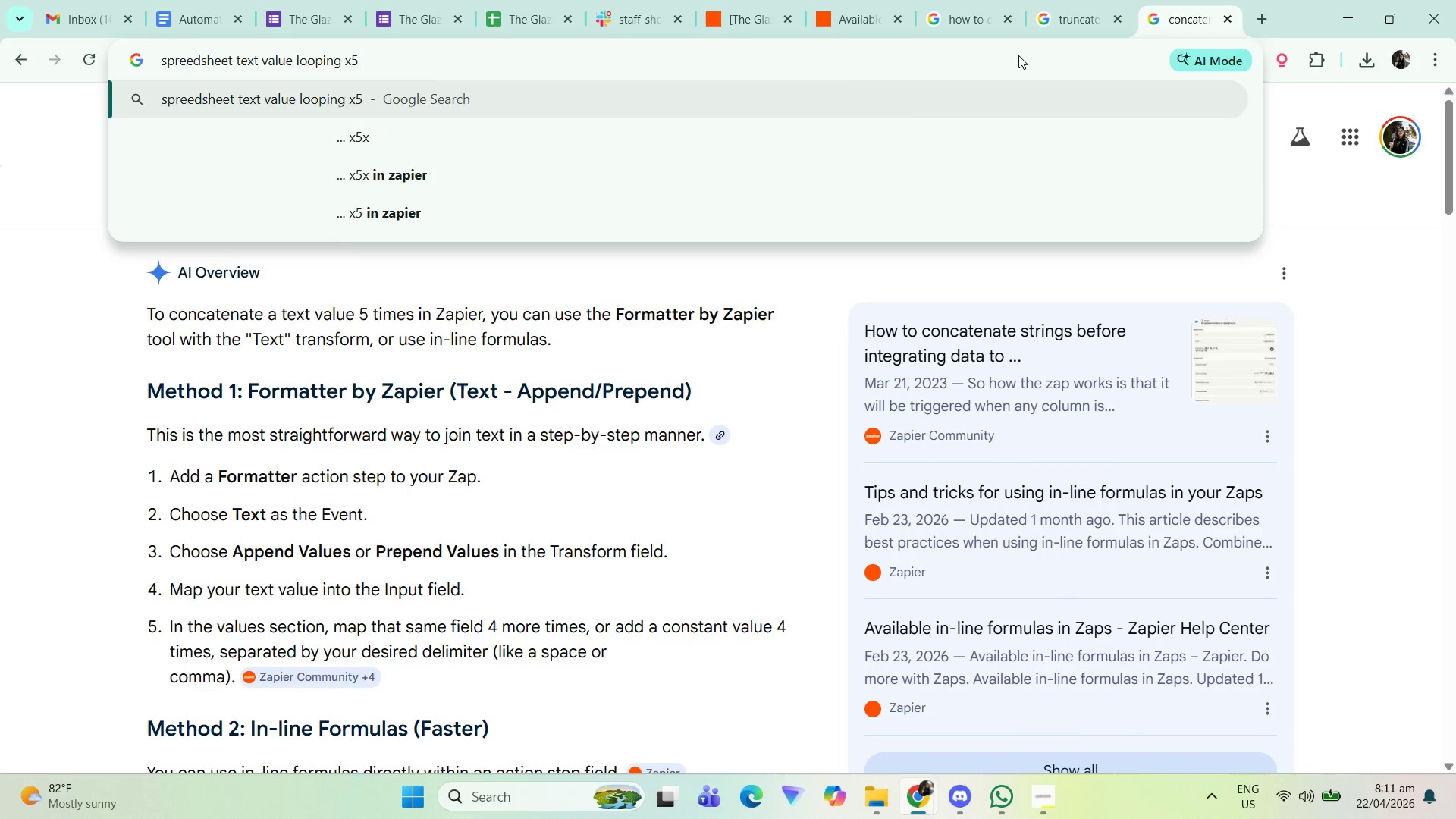 
key(Enter)
 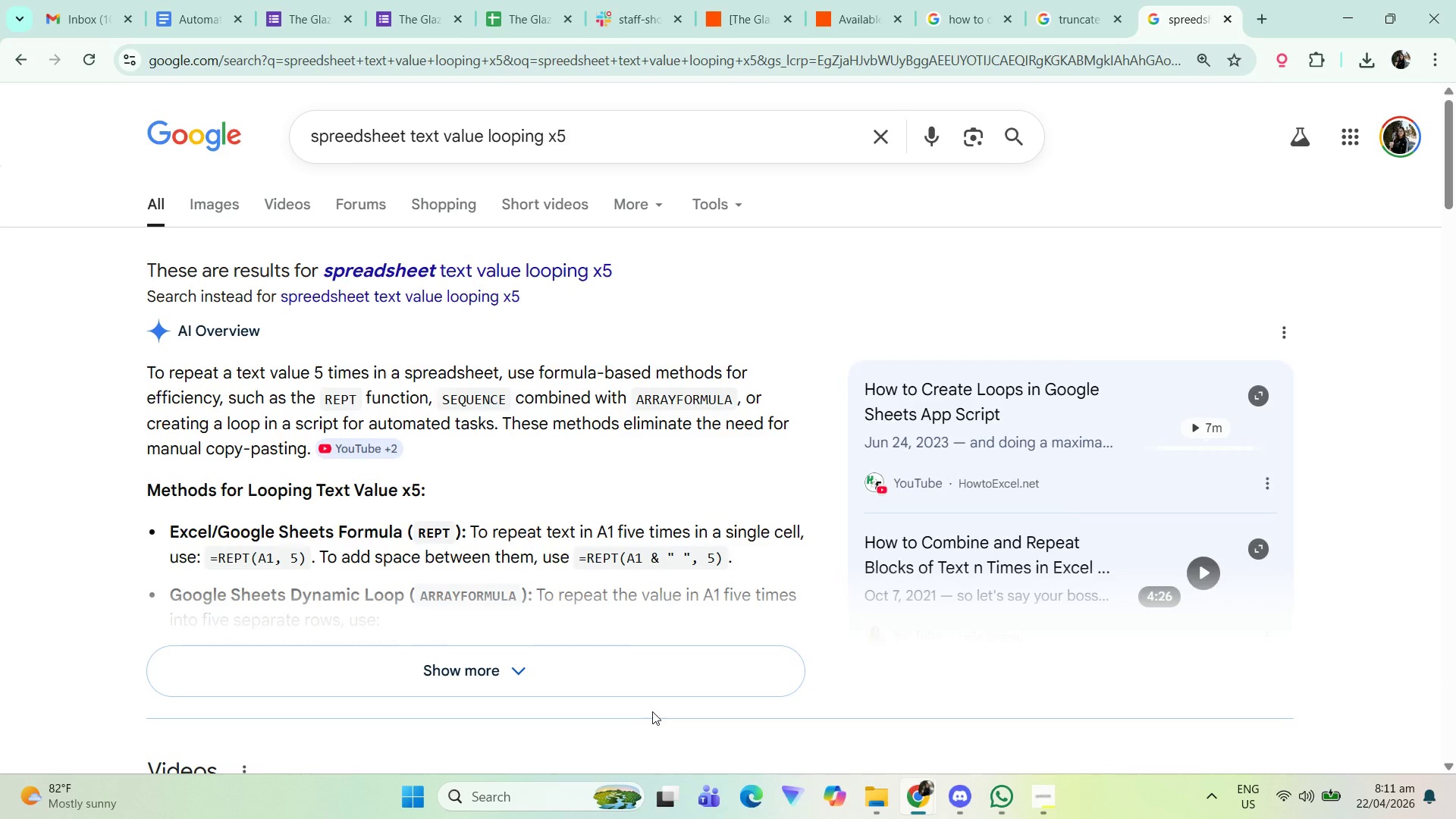 
left_click([434, 669])
 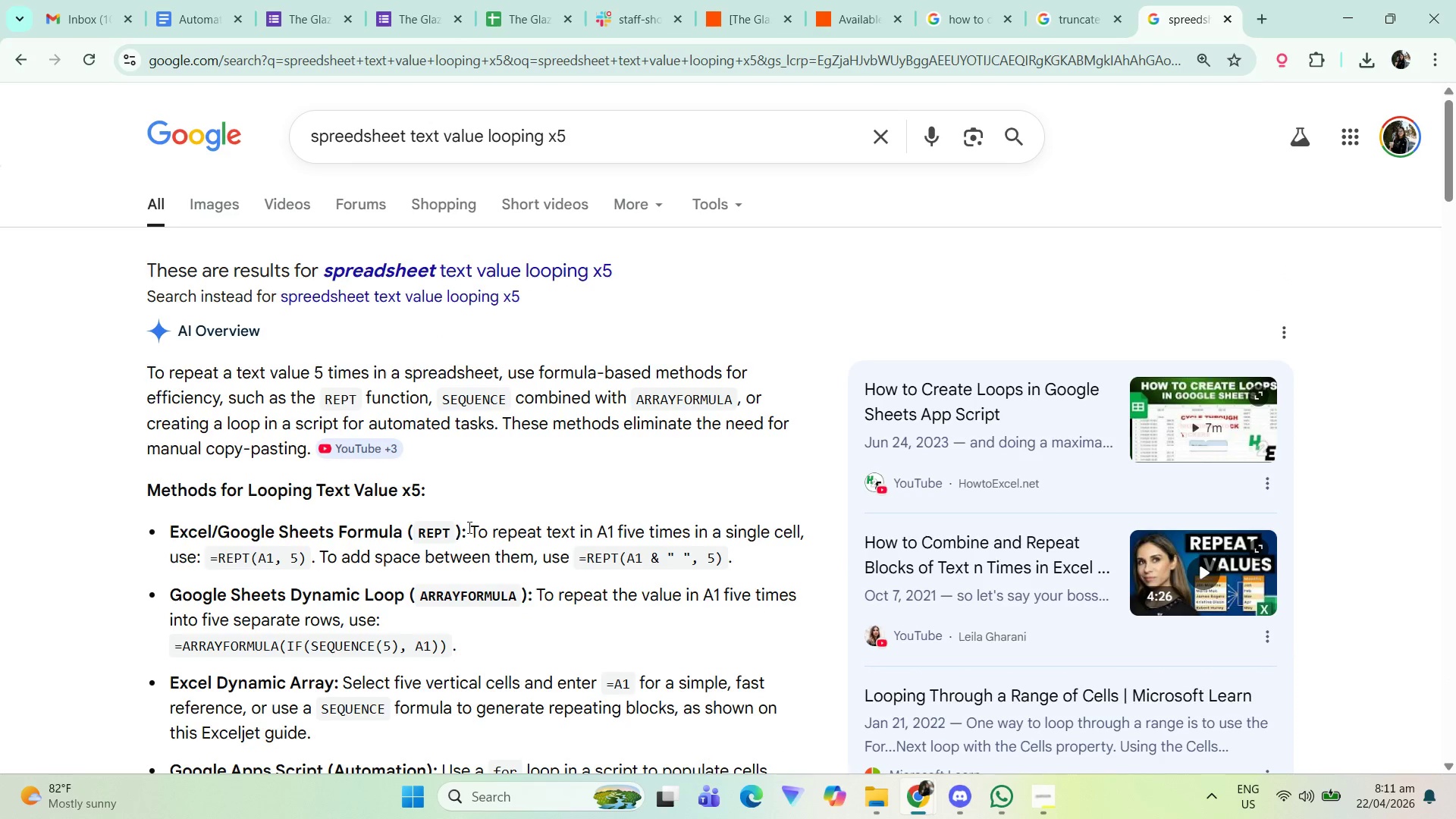 
left_click_drag(start_coordinate=[569, 532], to_coordinate=[576, 524])
 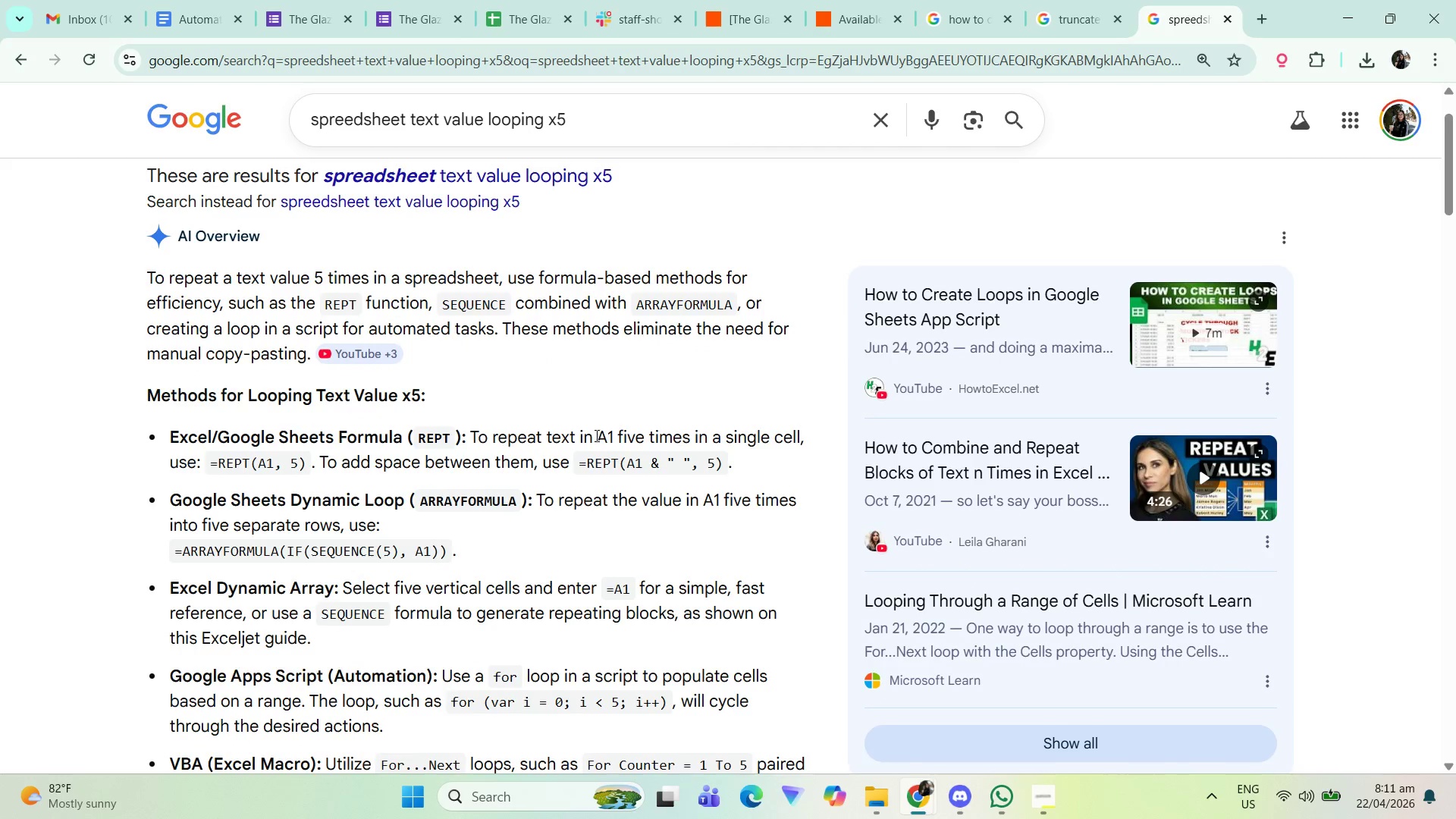 
scroll: coordinate [565, 533], scroll_direction: down, amount: 1.0
 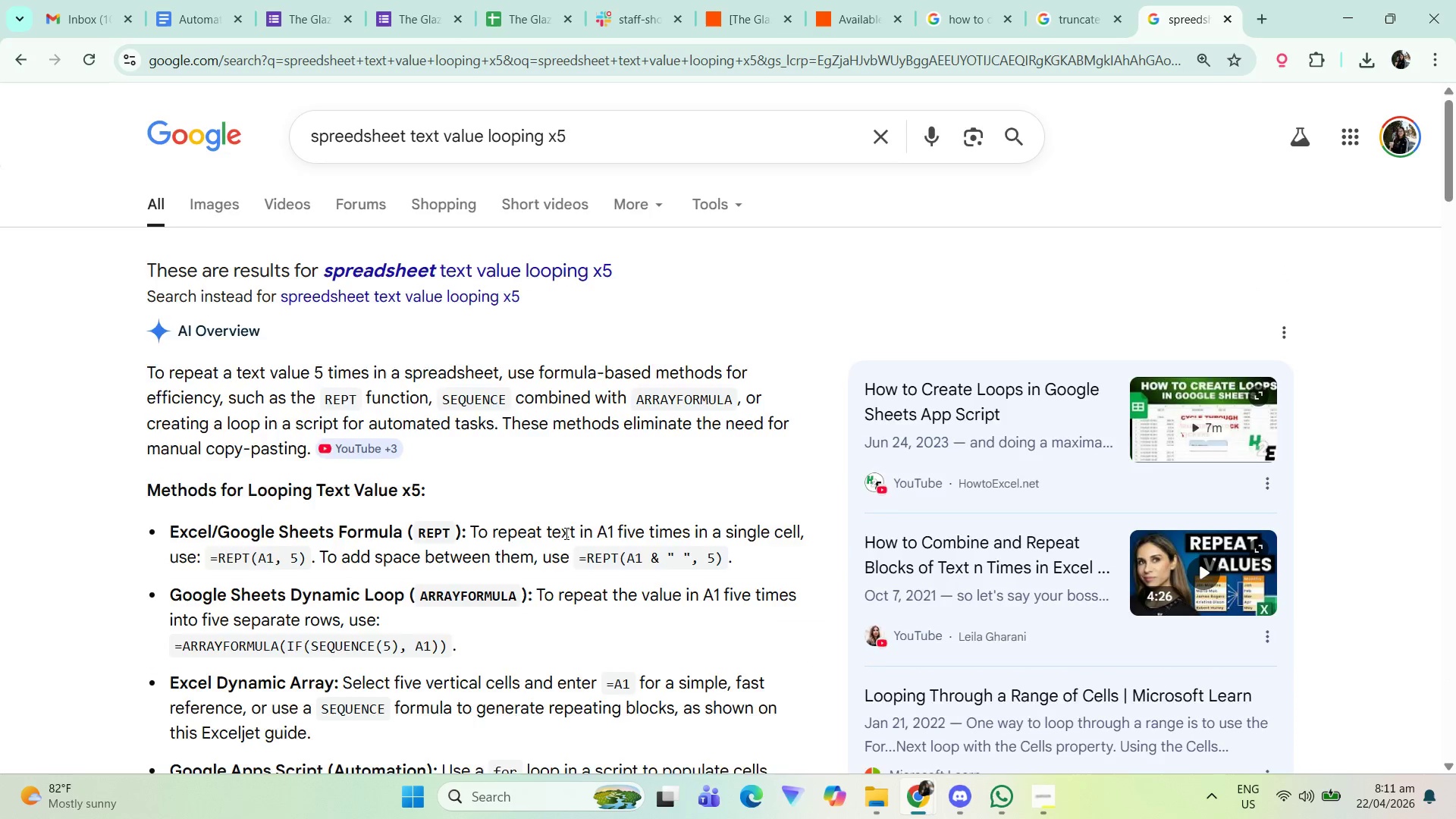 
left_click_drag(start_coordinate=[595, 434], to_coordinate=[626, 433])
 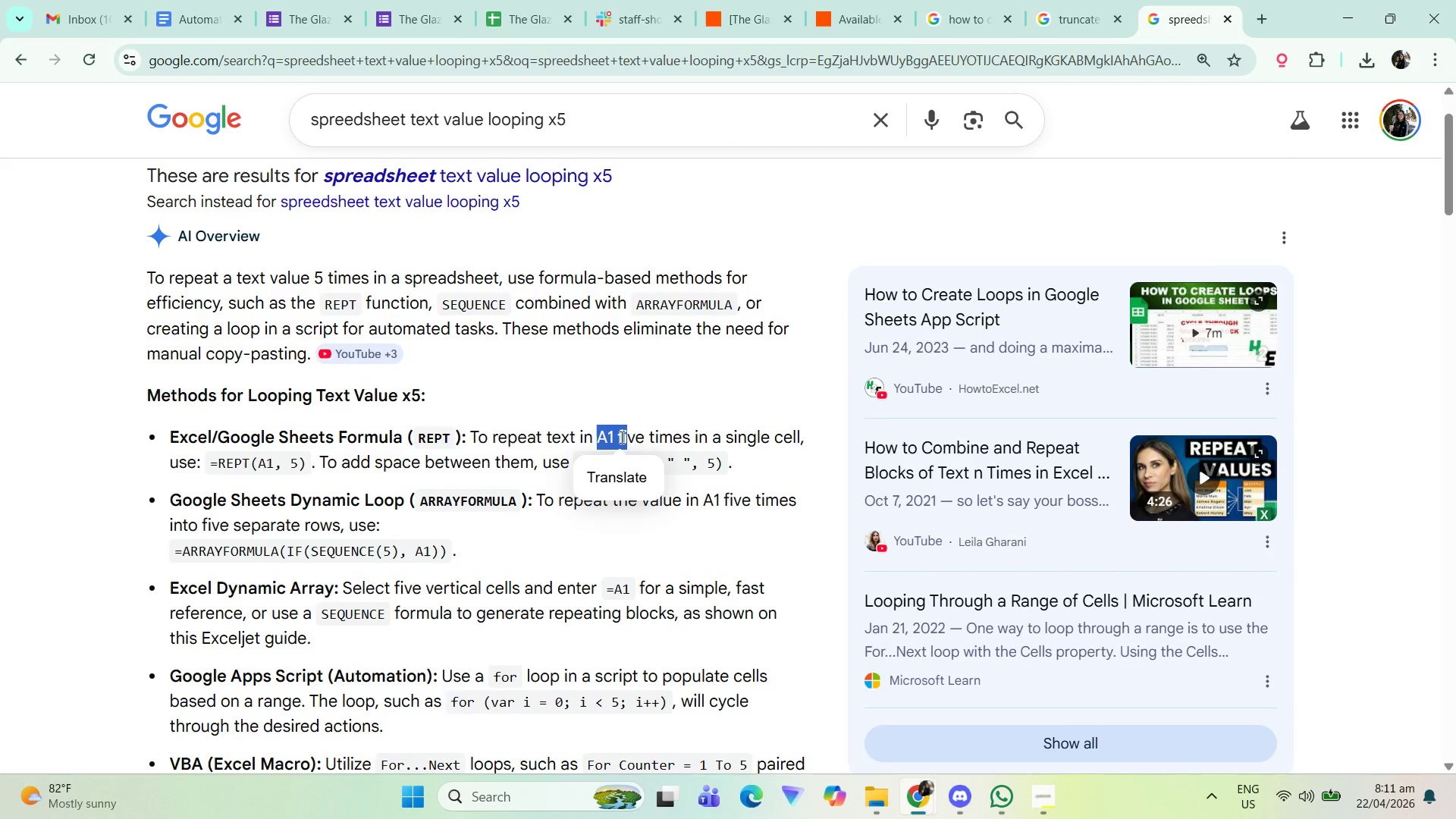 
left_click([621, 435])
 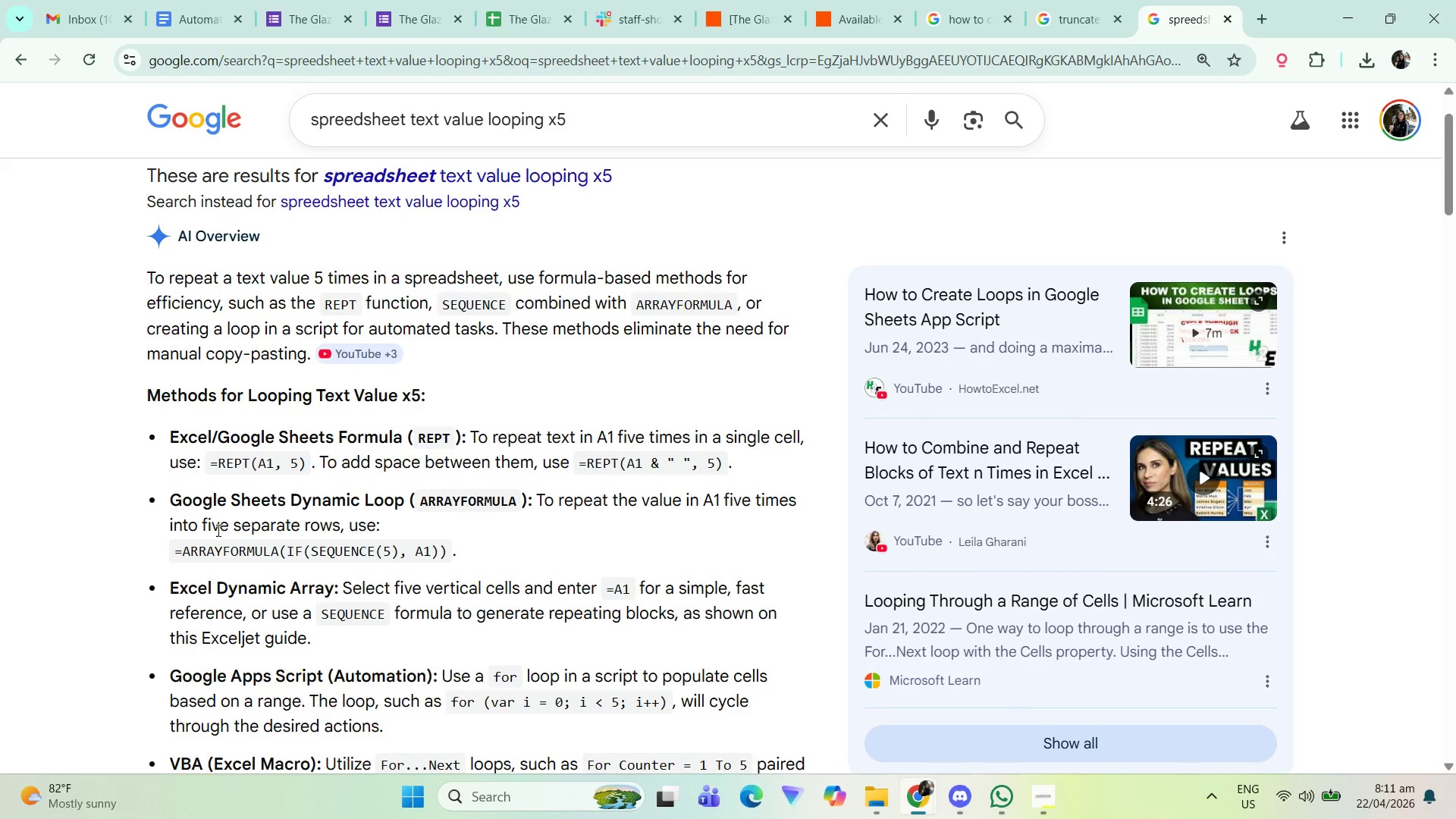 
left_click_drag(start_coordinate=[221, 460], to_coordinate=[305, 460])
 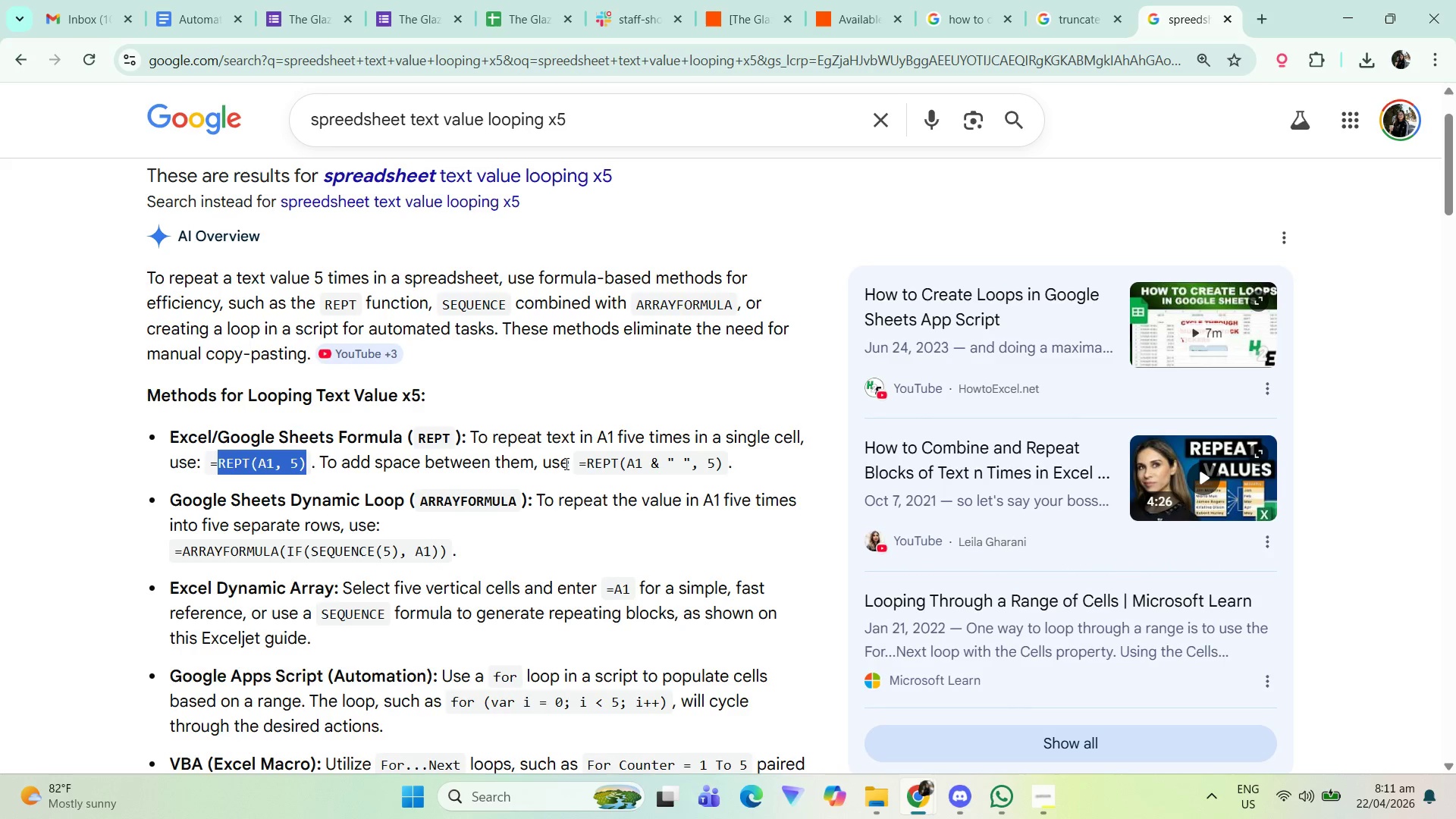 
left_click([190, 471])
 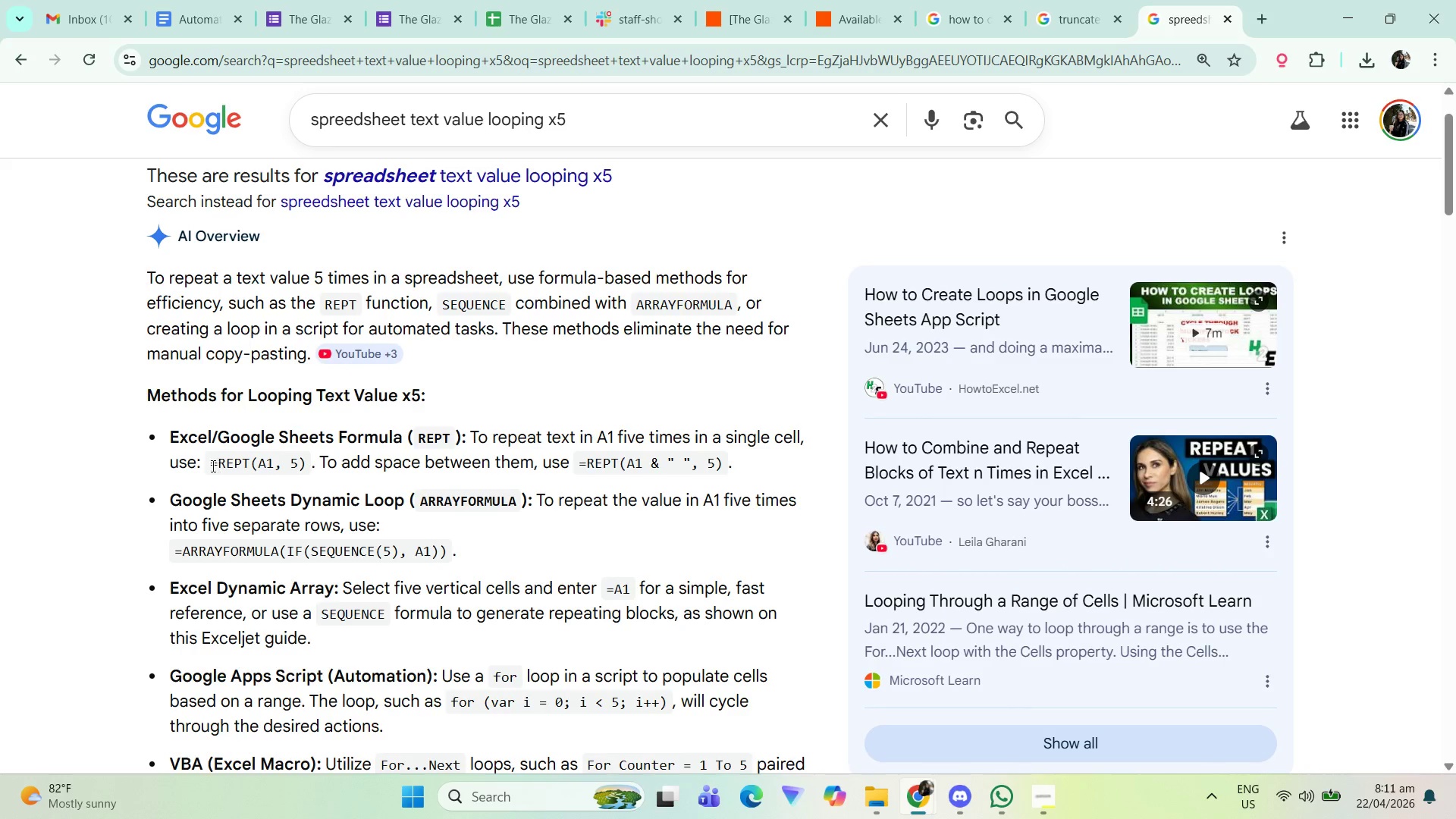 
left_click([208, 464])
 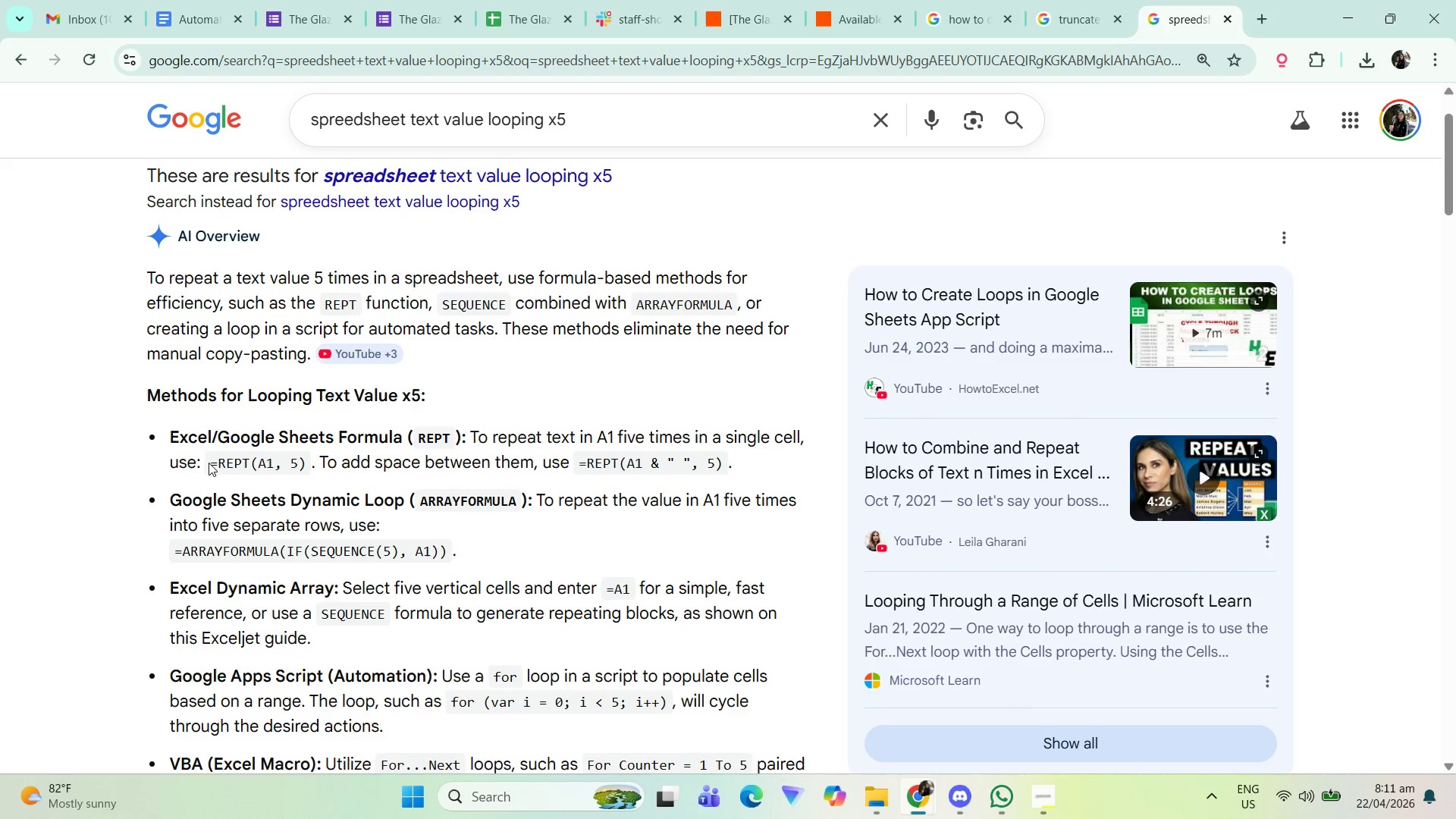 
left_click_drag(start_coordinate=[209, 463], to_coordinate=[277, 468])
 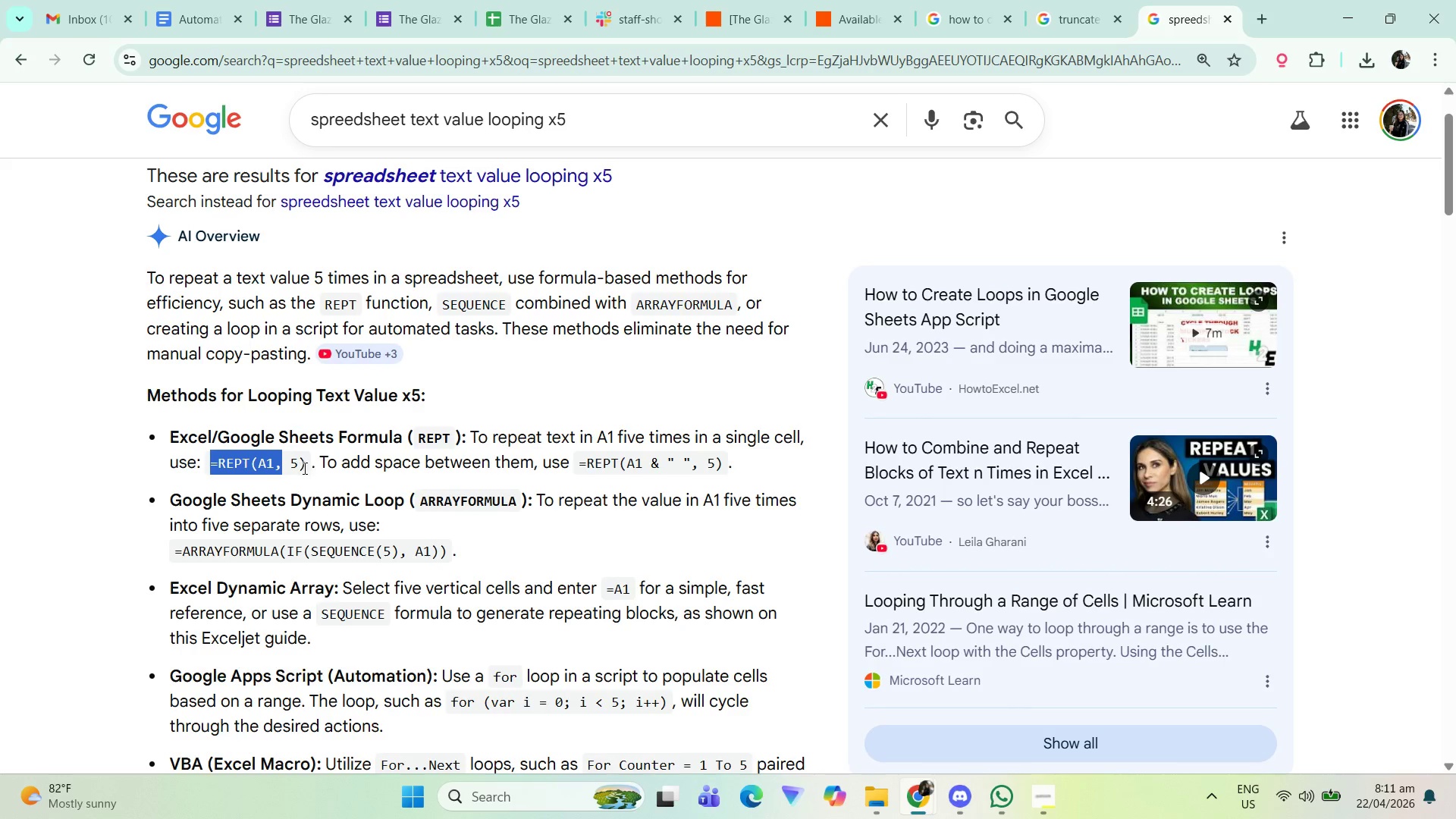 
hold_key(key=ShiftLeft, duration=0.8)
left_click([300, 466])
 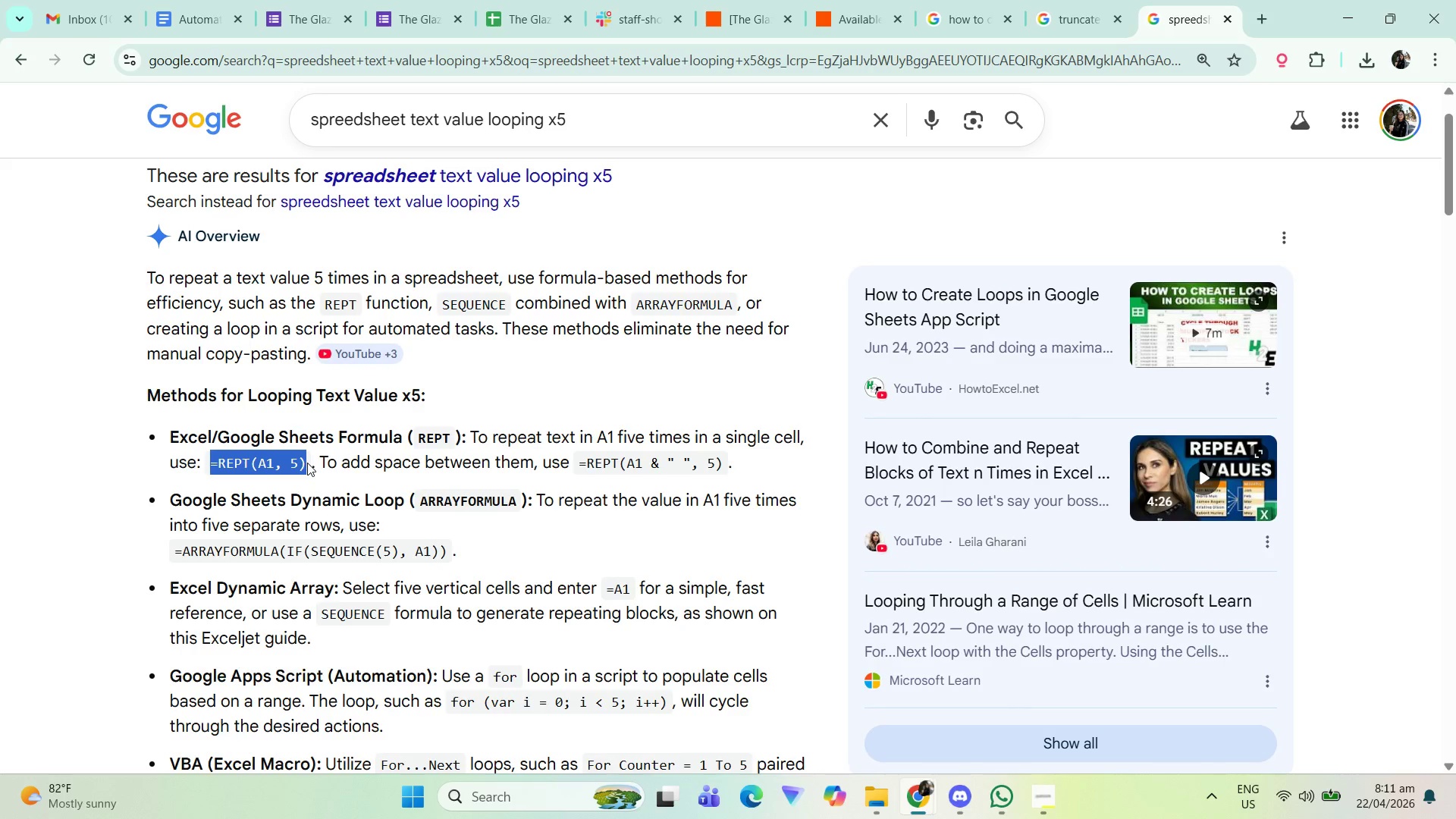 
key(Control+ControlLeft)
 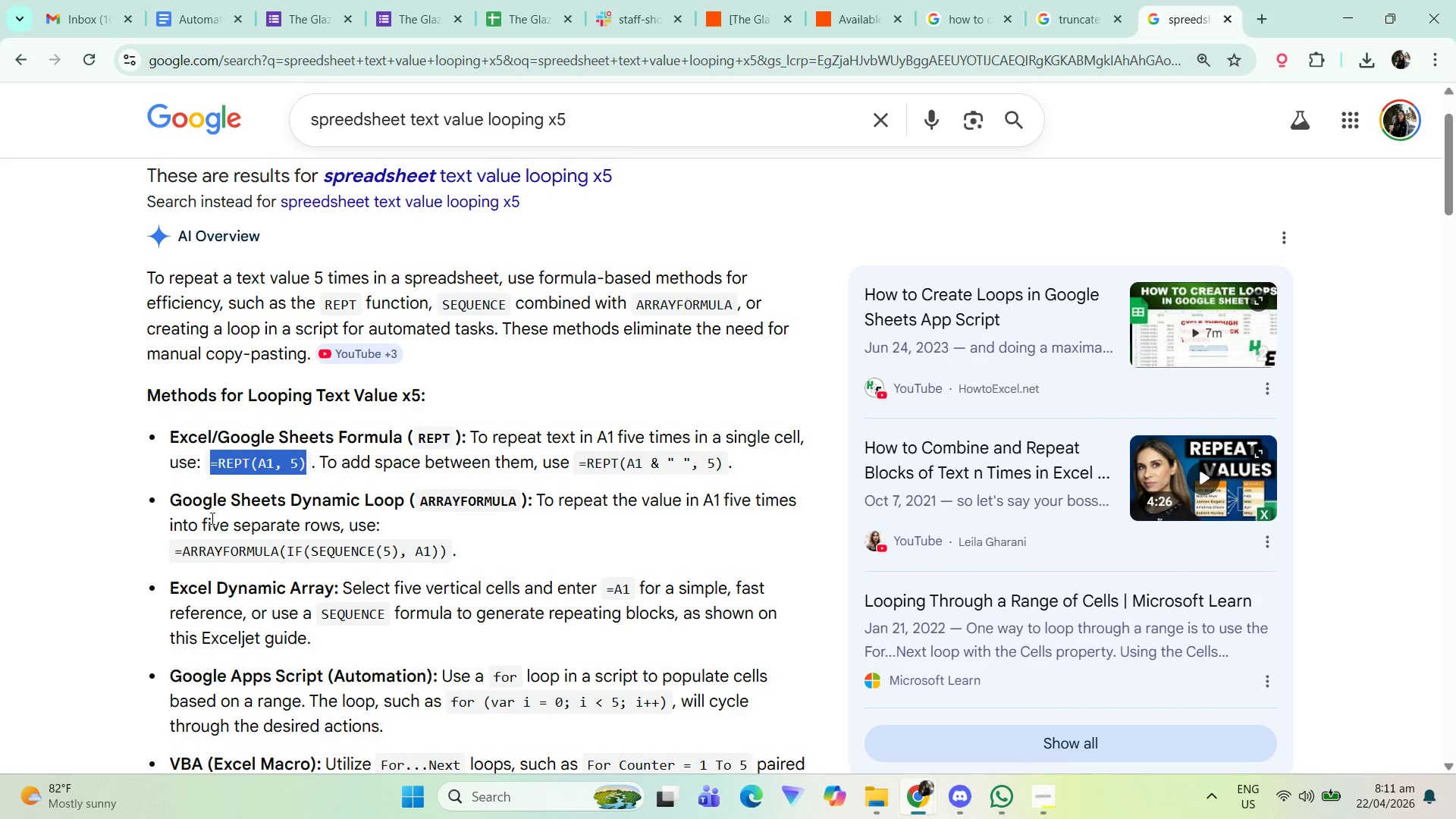 
key(Control+C)
 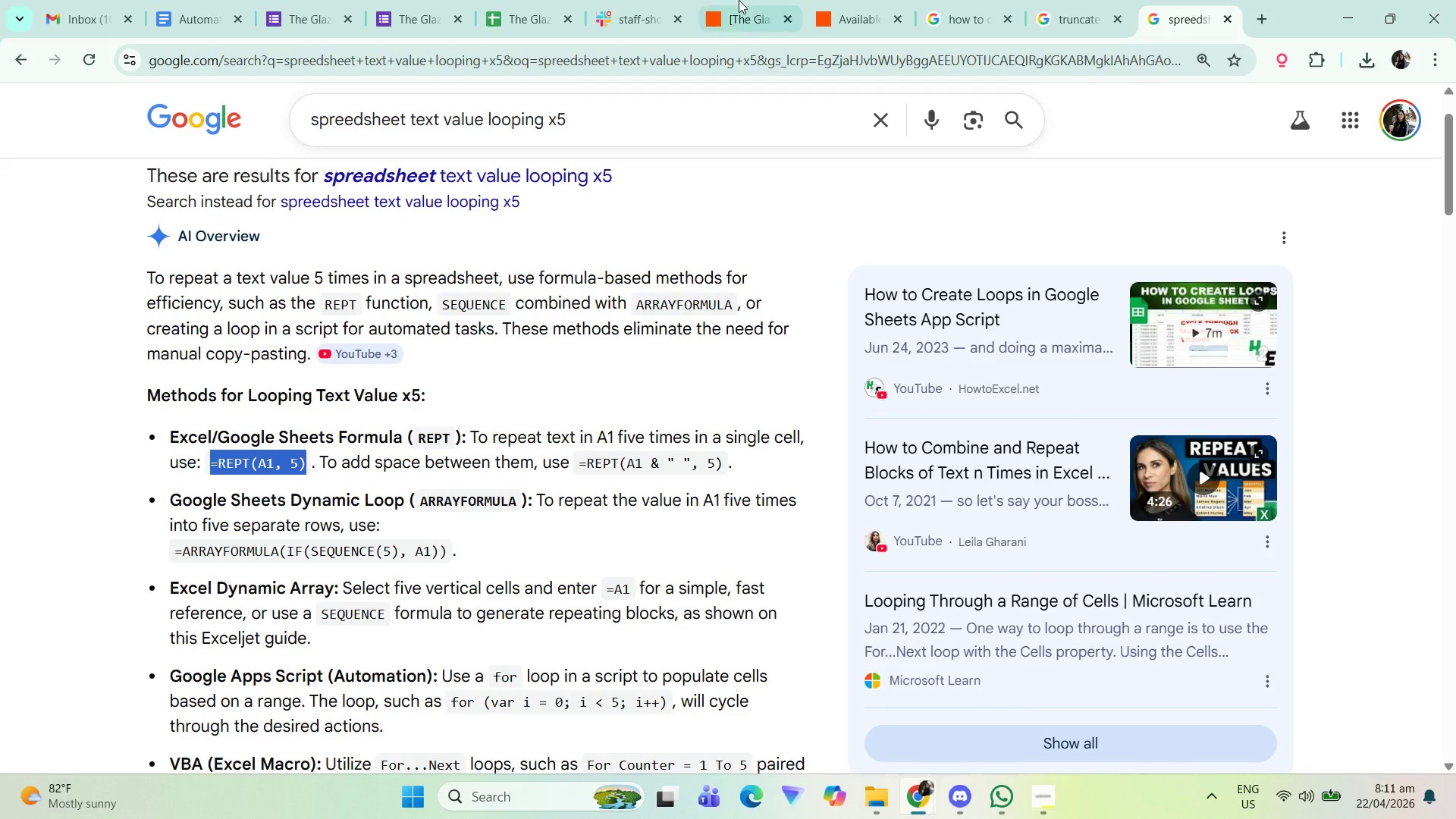 
left_click([754, 0])
 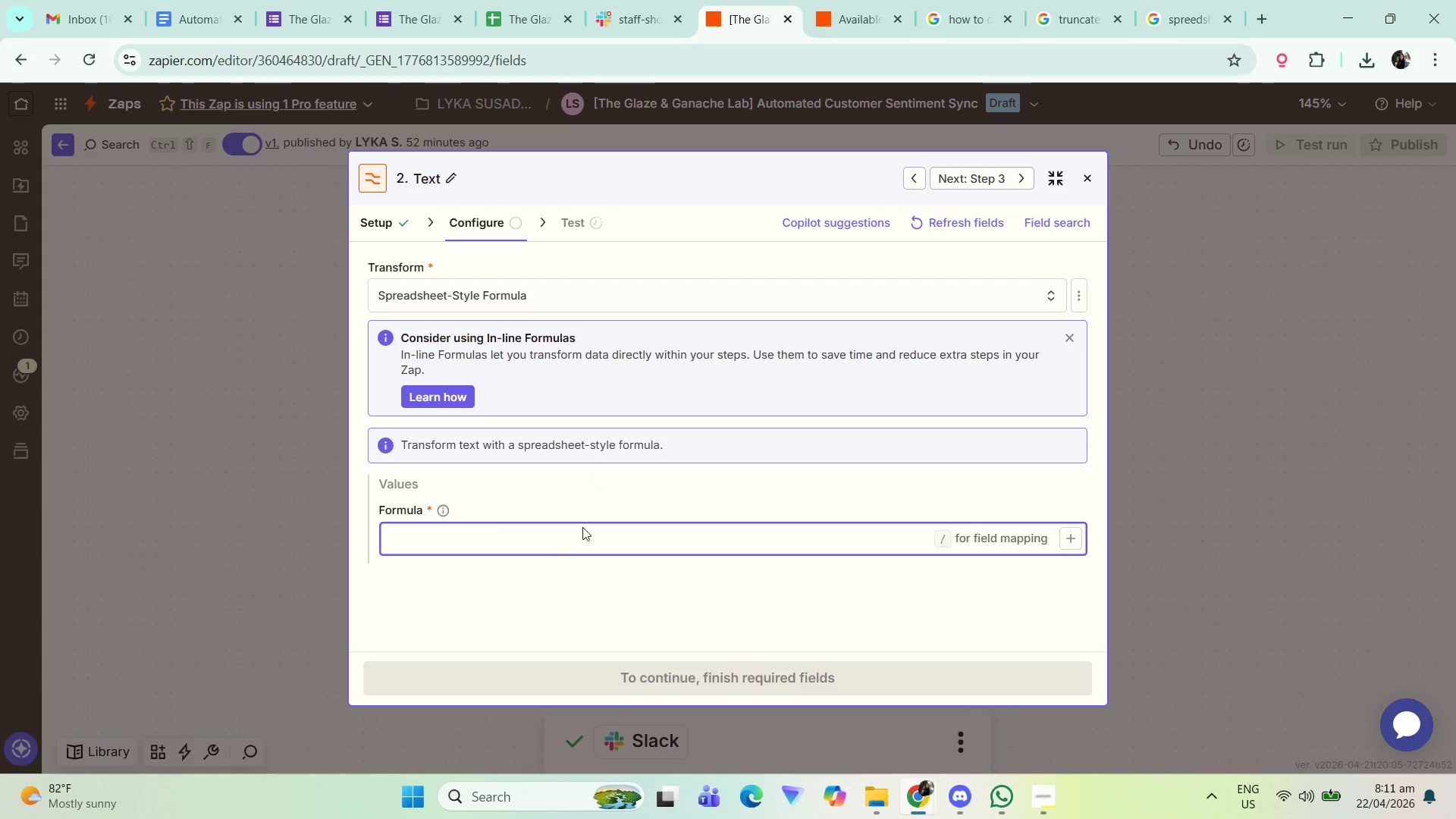 
left_click([545, 542])
 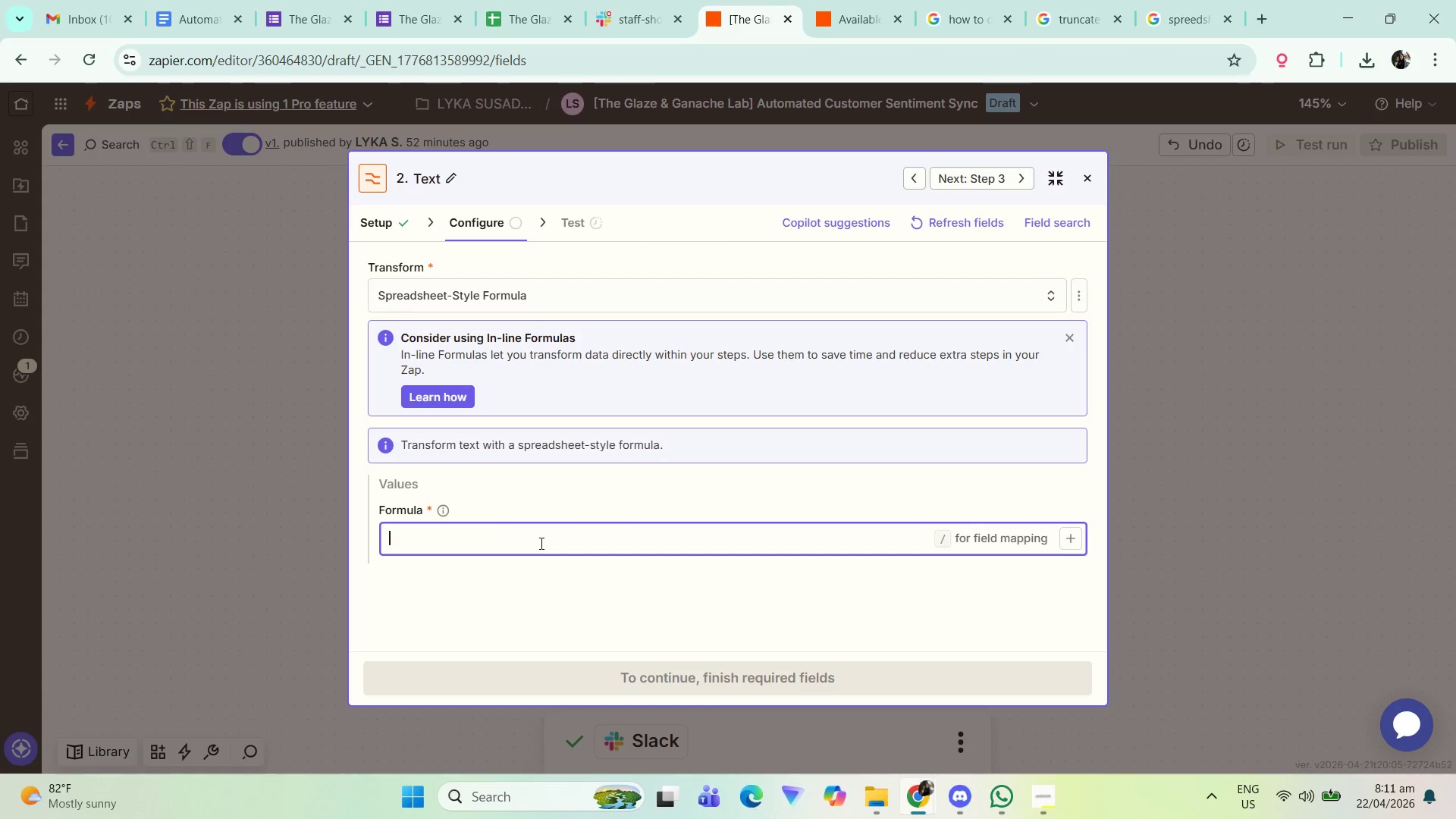 
key(Control+V)
 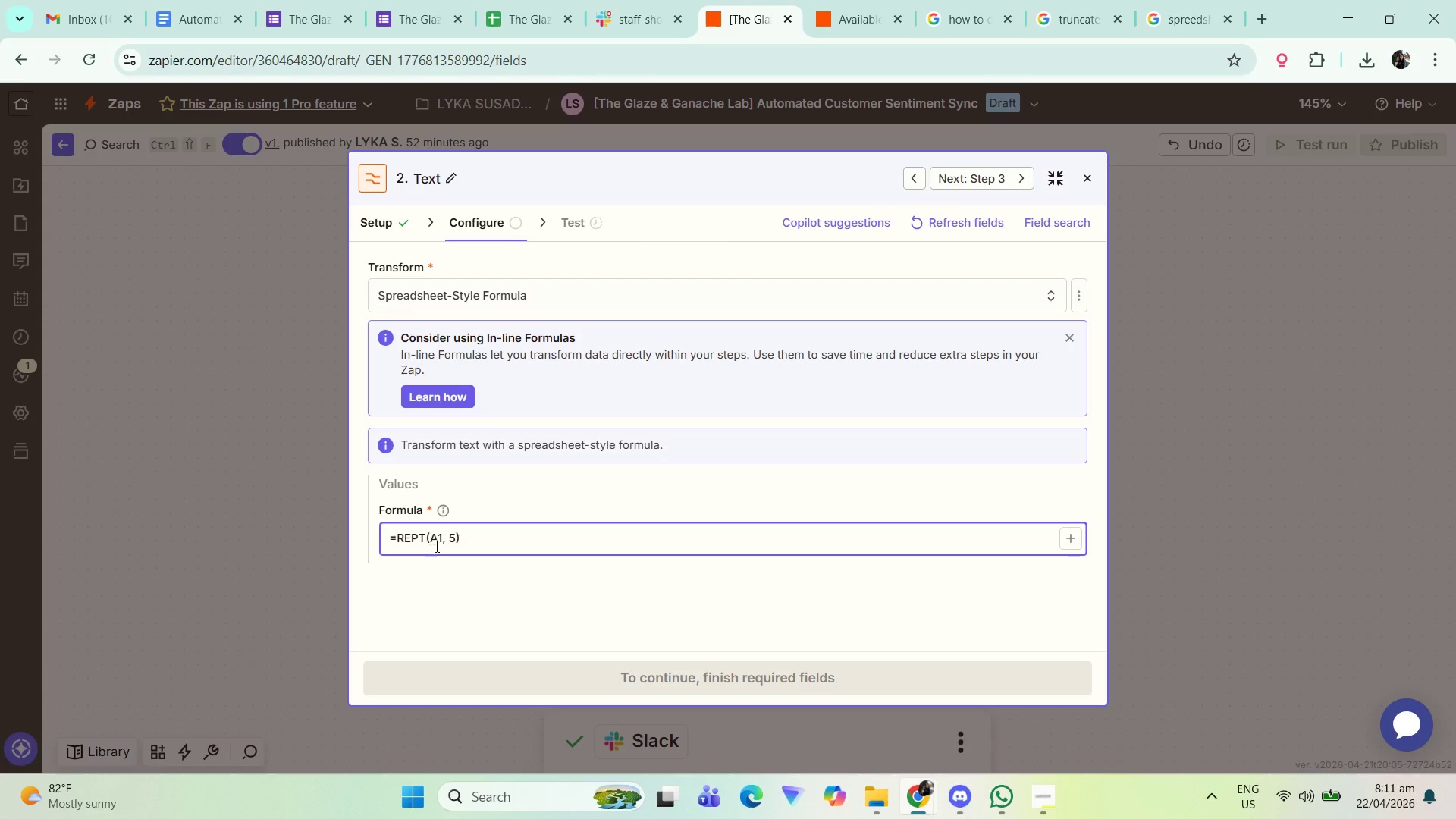 
double_click([519, 537])
 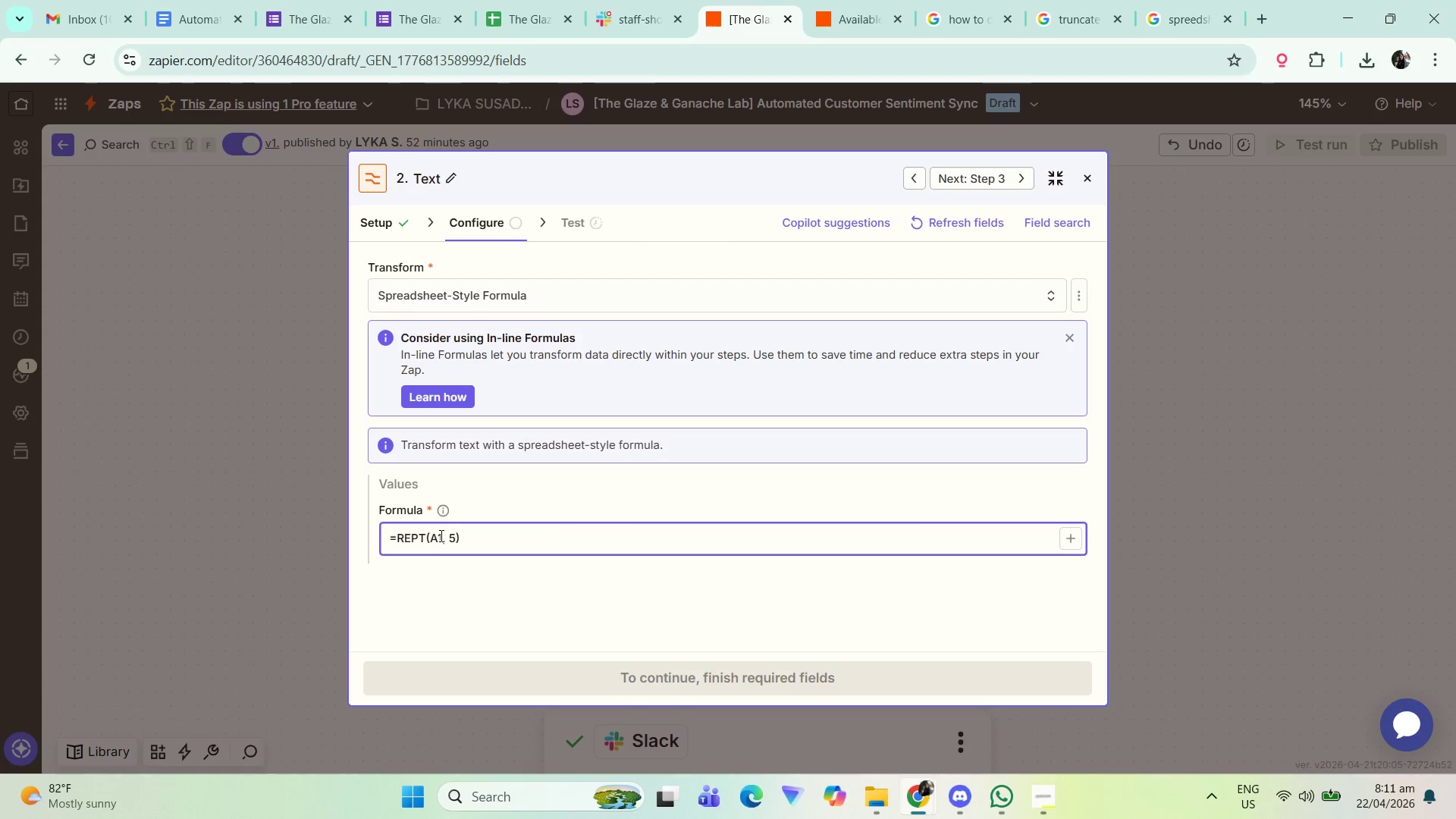 
left_click_drag(start_coordinate=[442, 535], to_coordinate=[431, 534])
 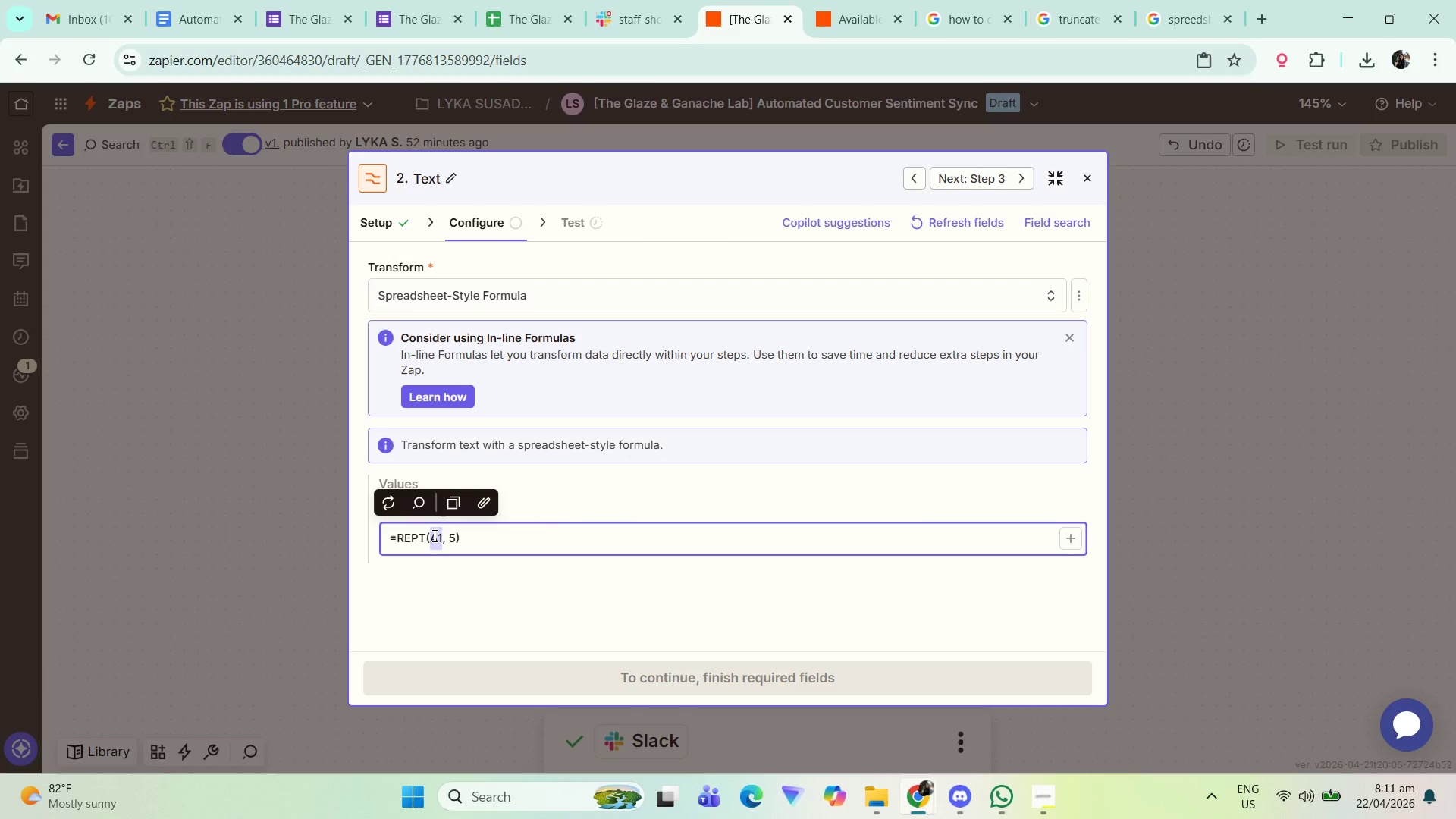 
key(Shift+Quote)
 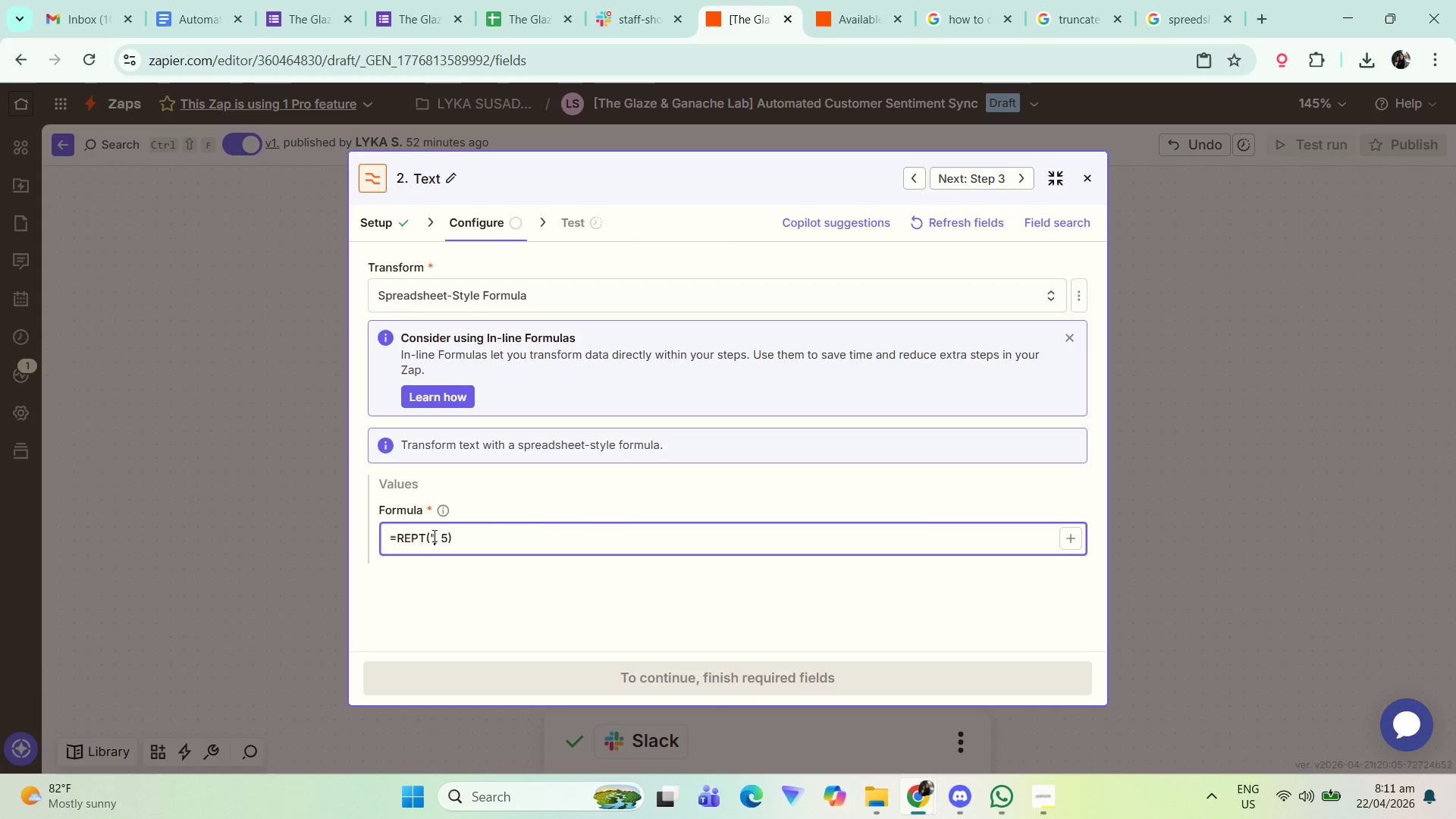 
key(Shift+Quote)
 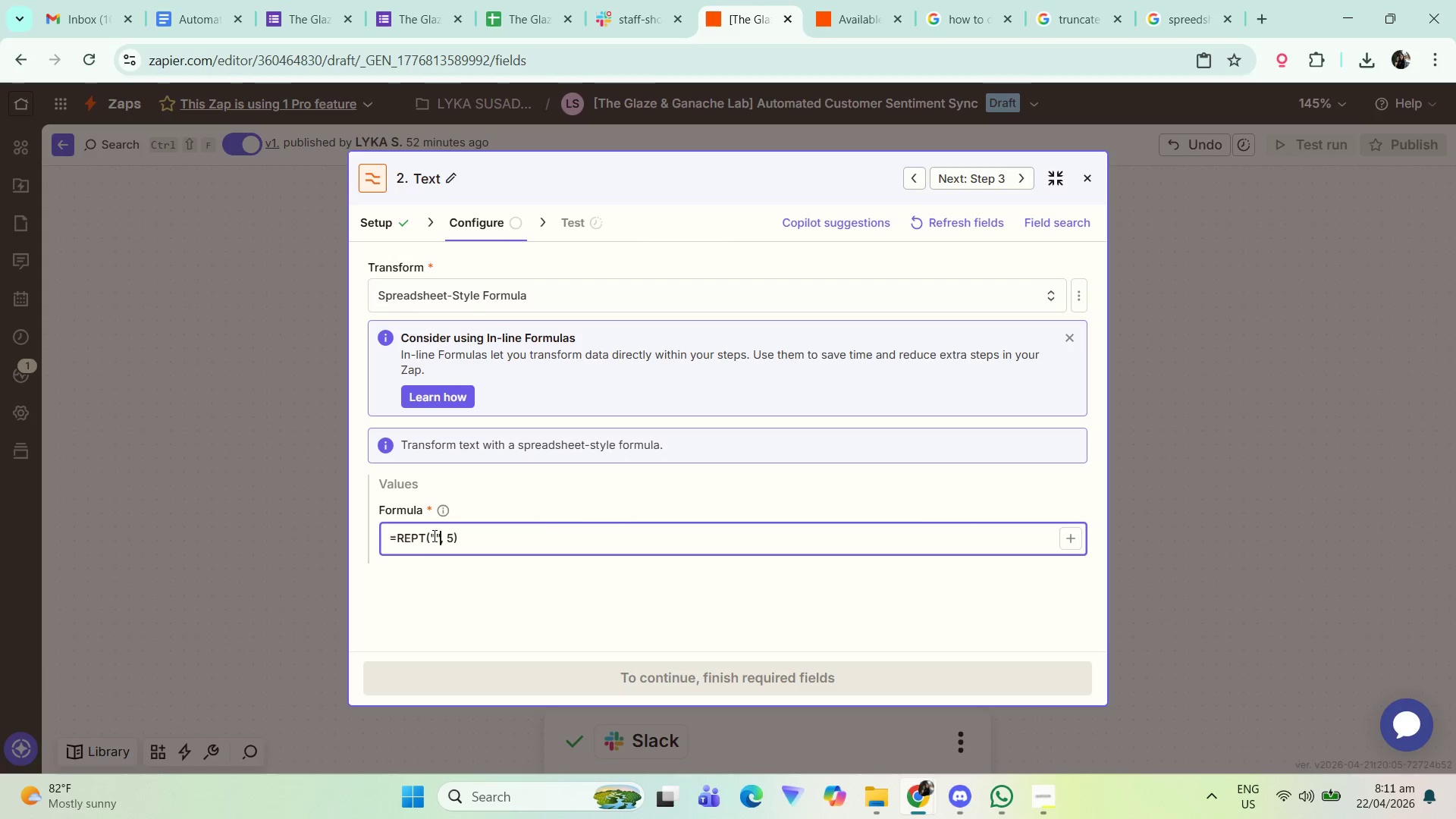 
key(ArrowLeft)
 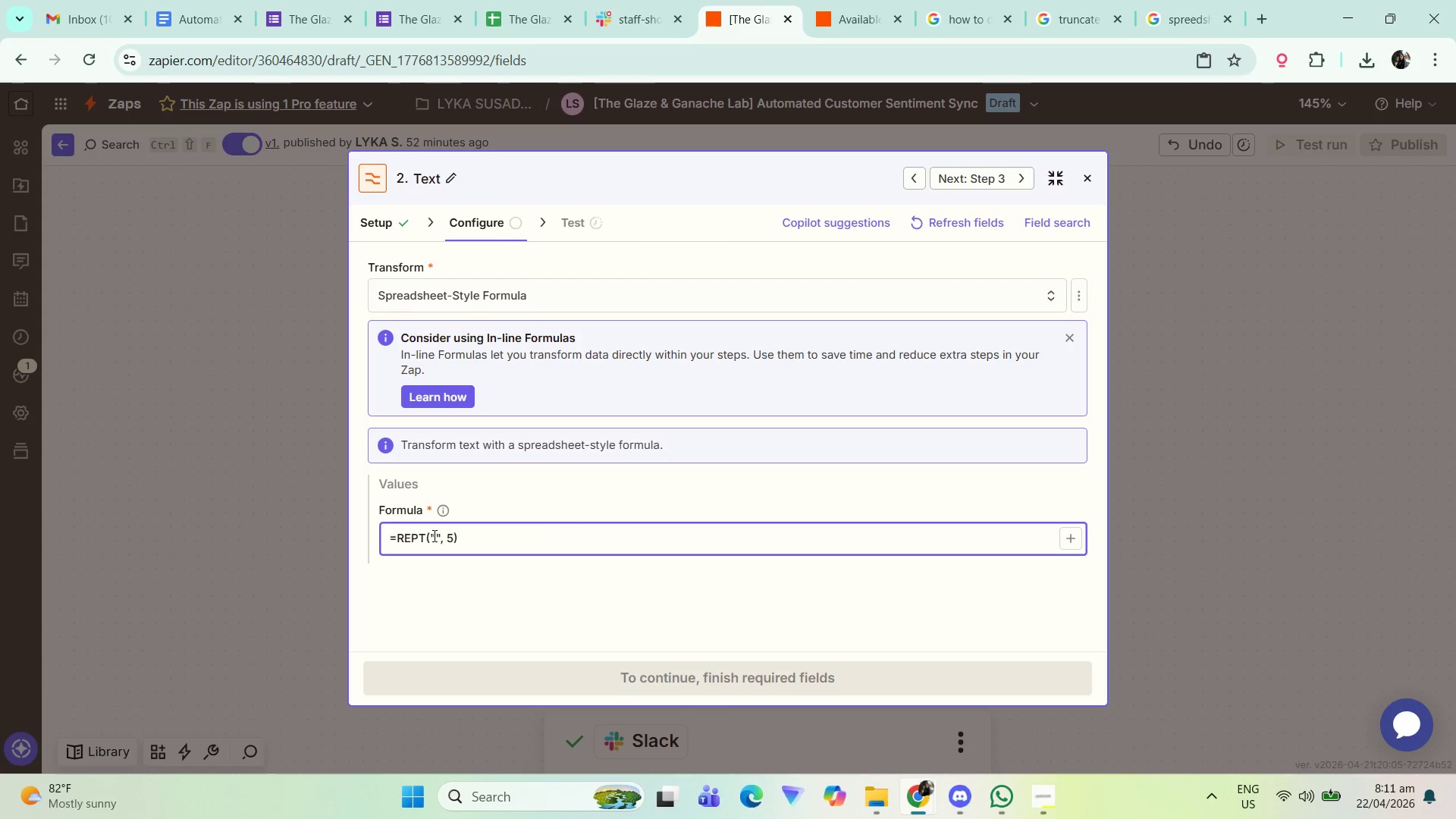 
key(I)
 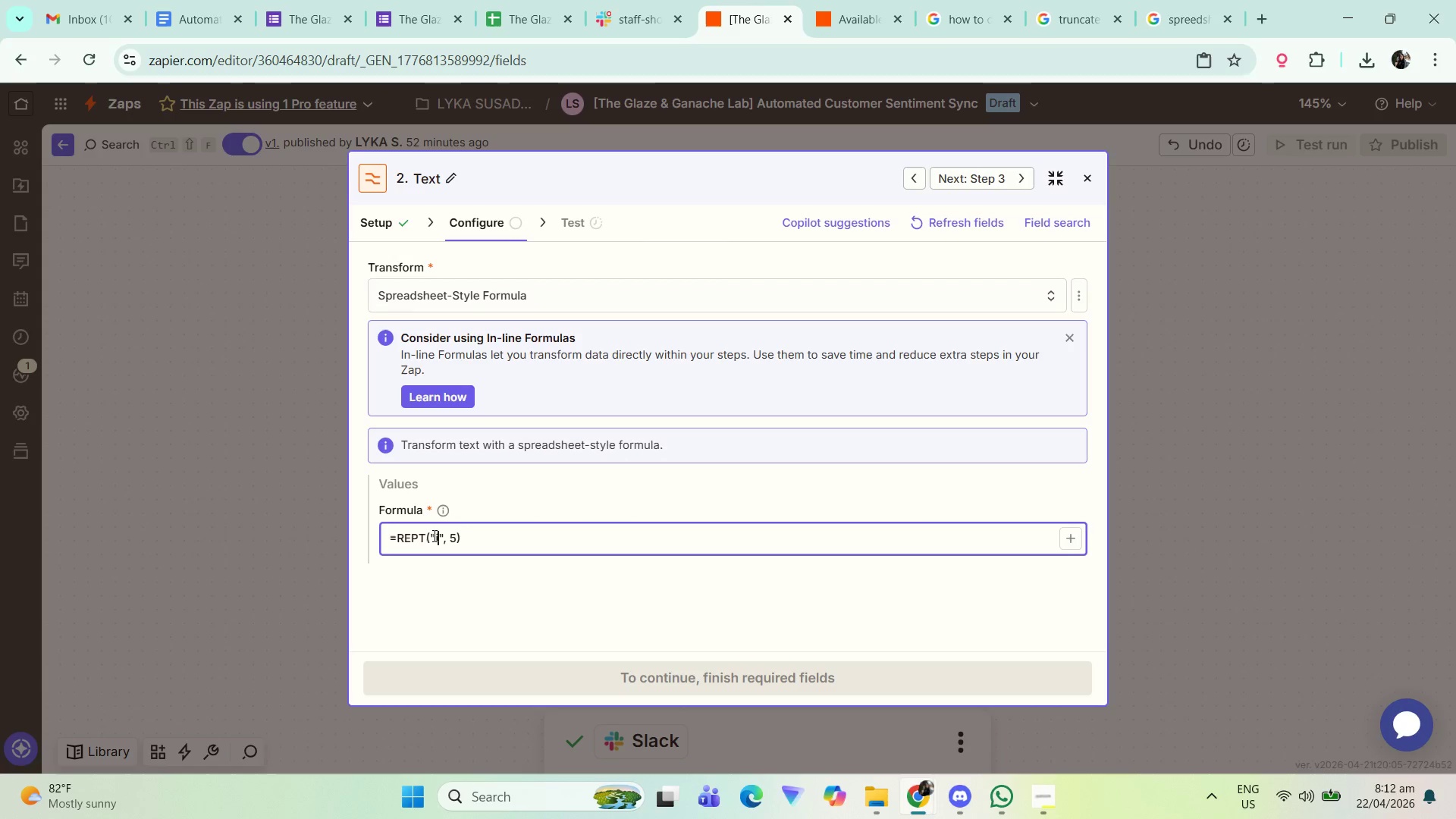 
left_click([484, 553])
 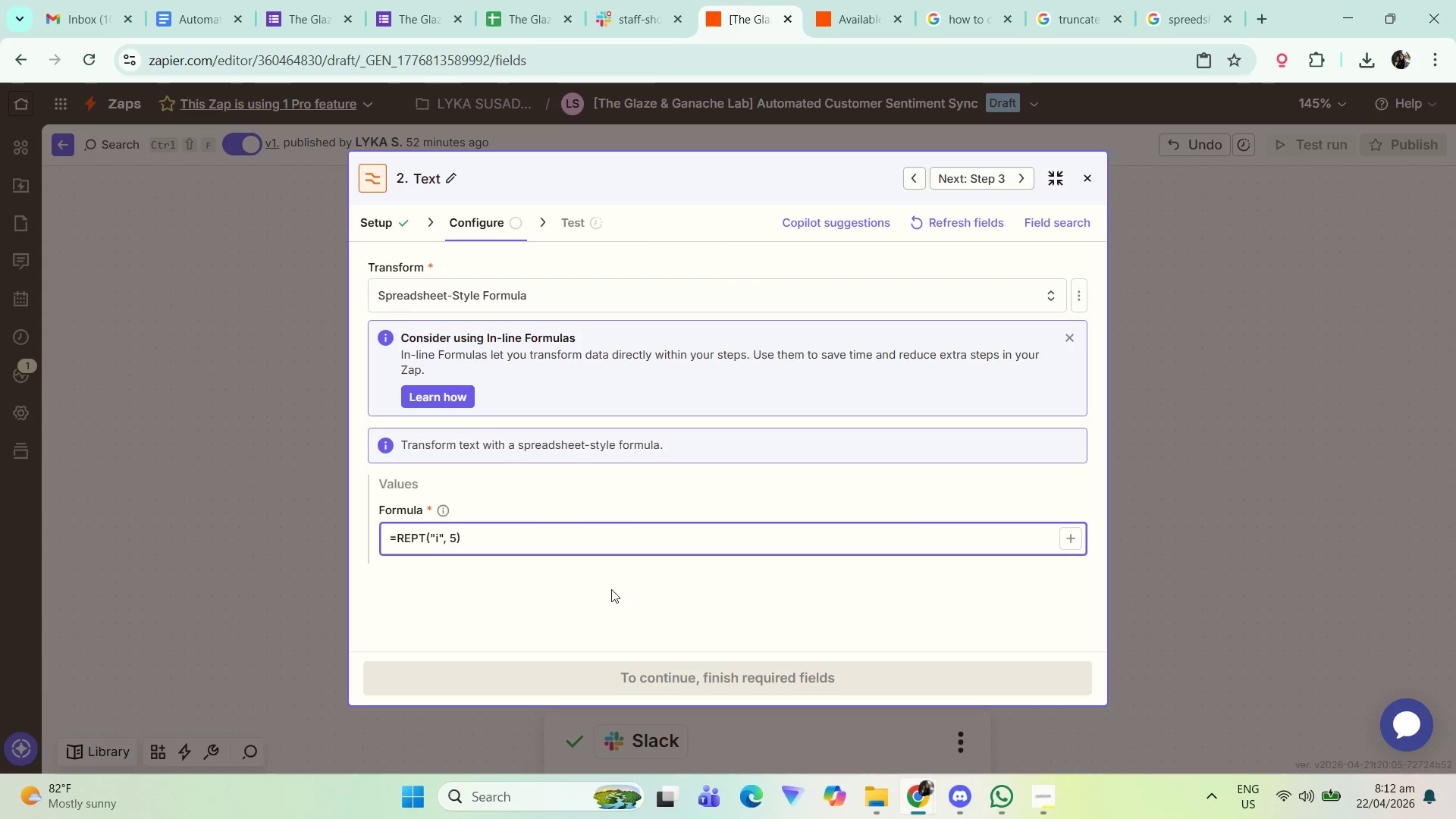 
left_click([689, 673])
 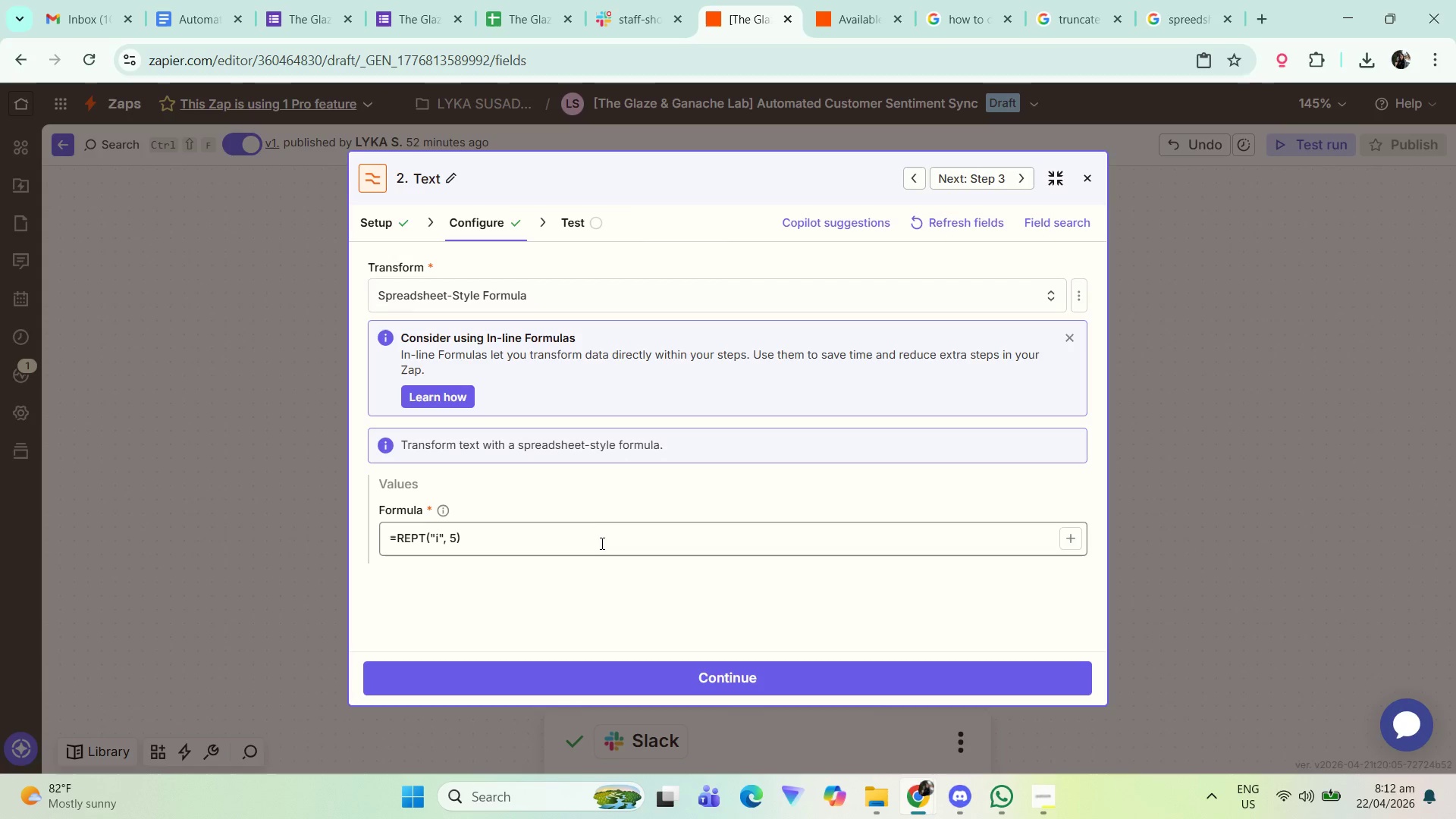 
left_click([682, 678])
 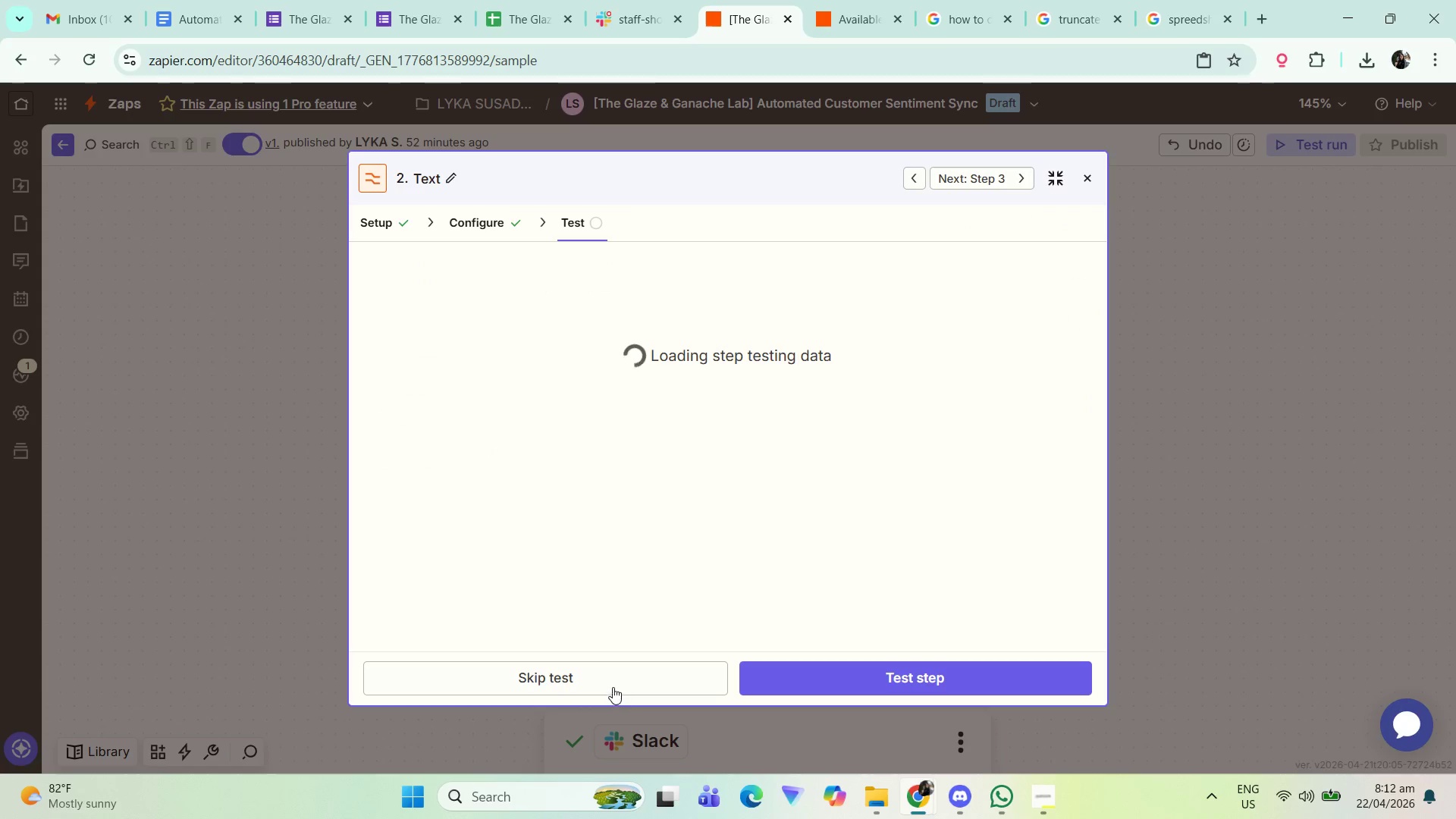 
left_click([876, 668])
 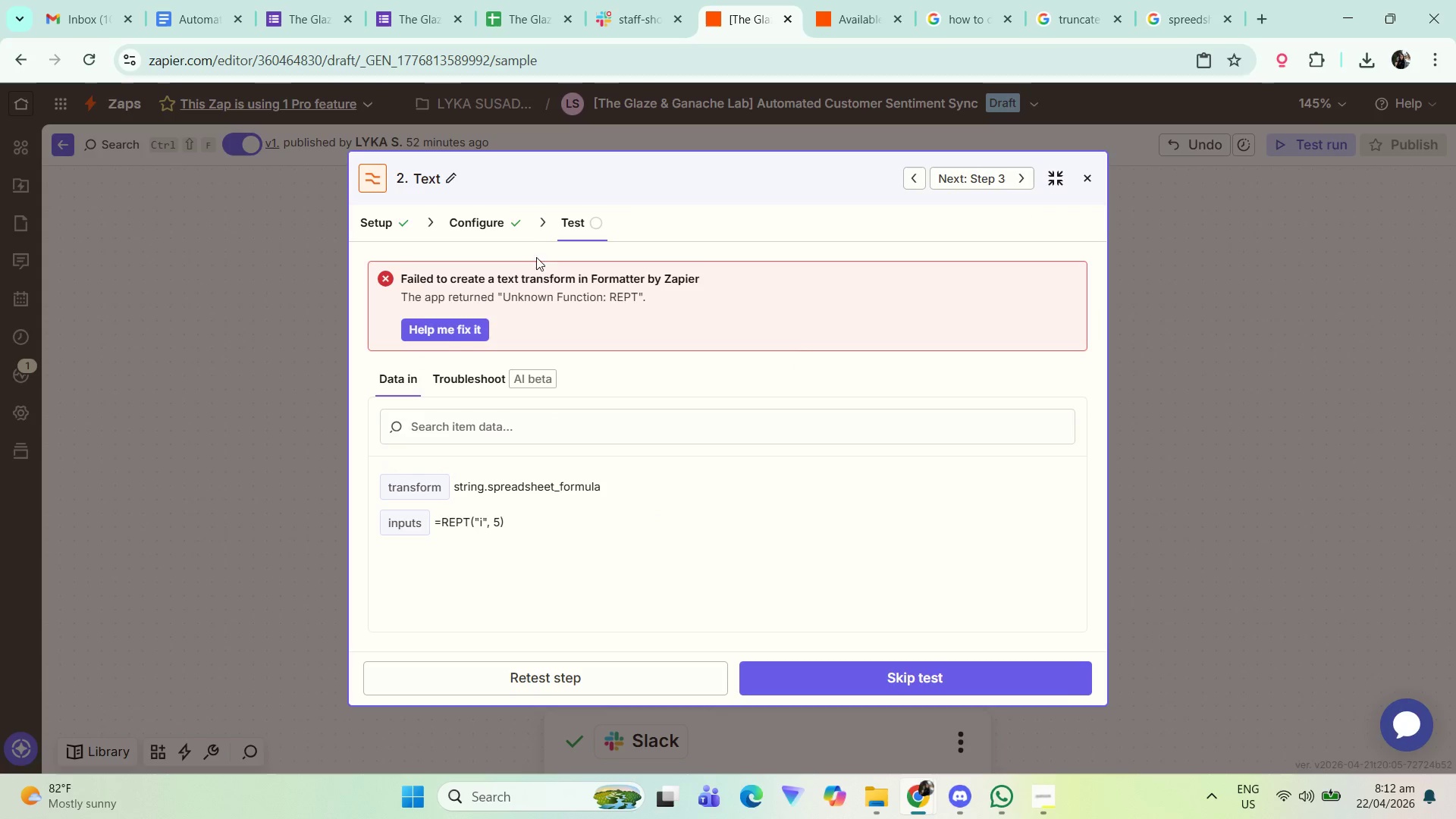 
wait(8.88)
 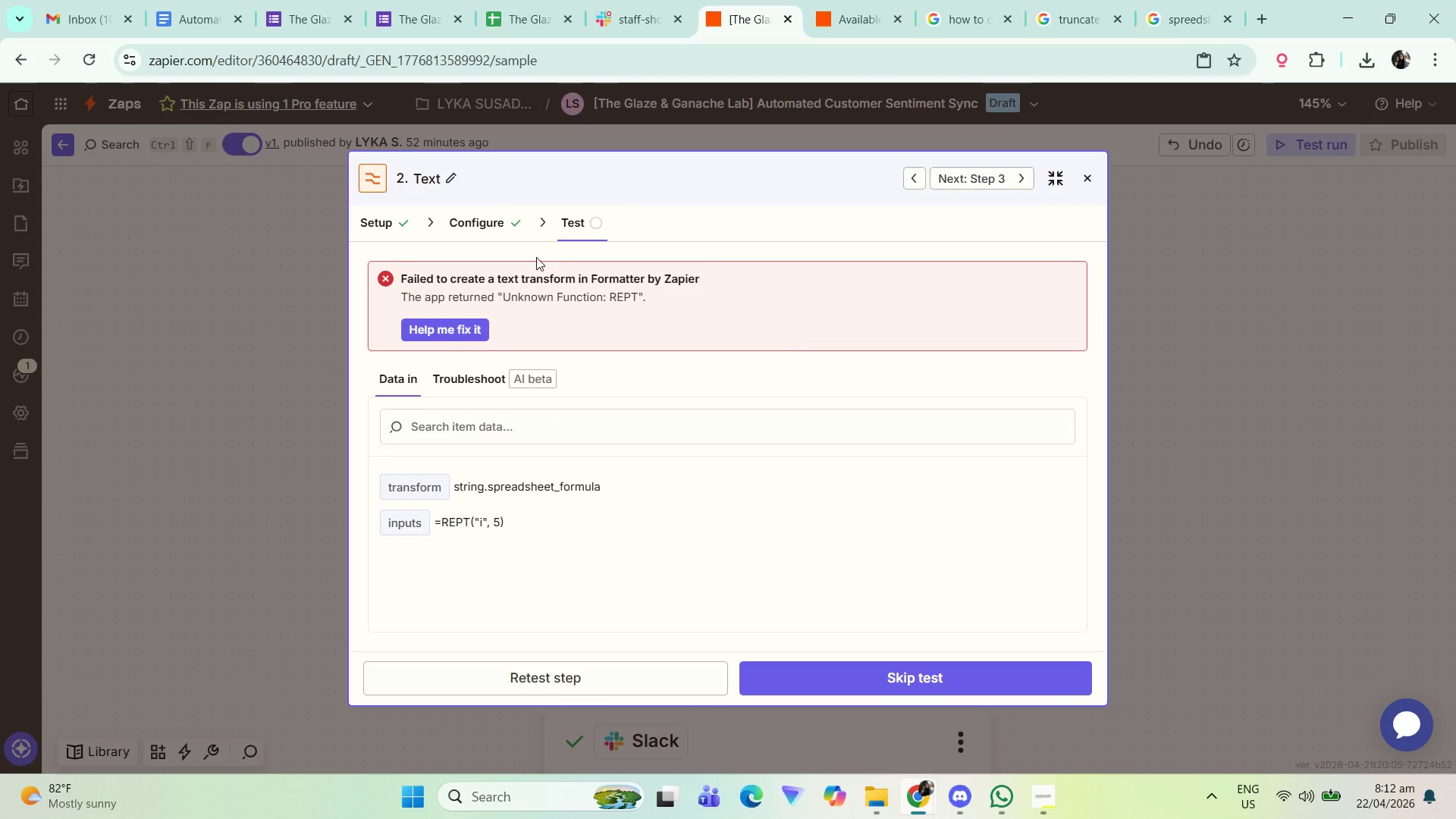 
left_click([488, 223])
 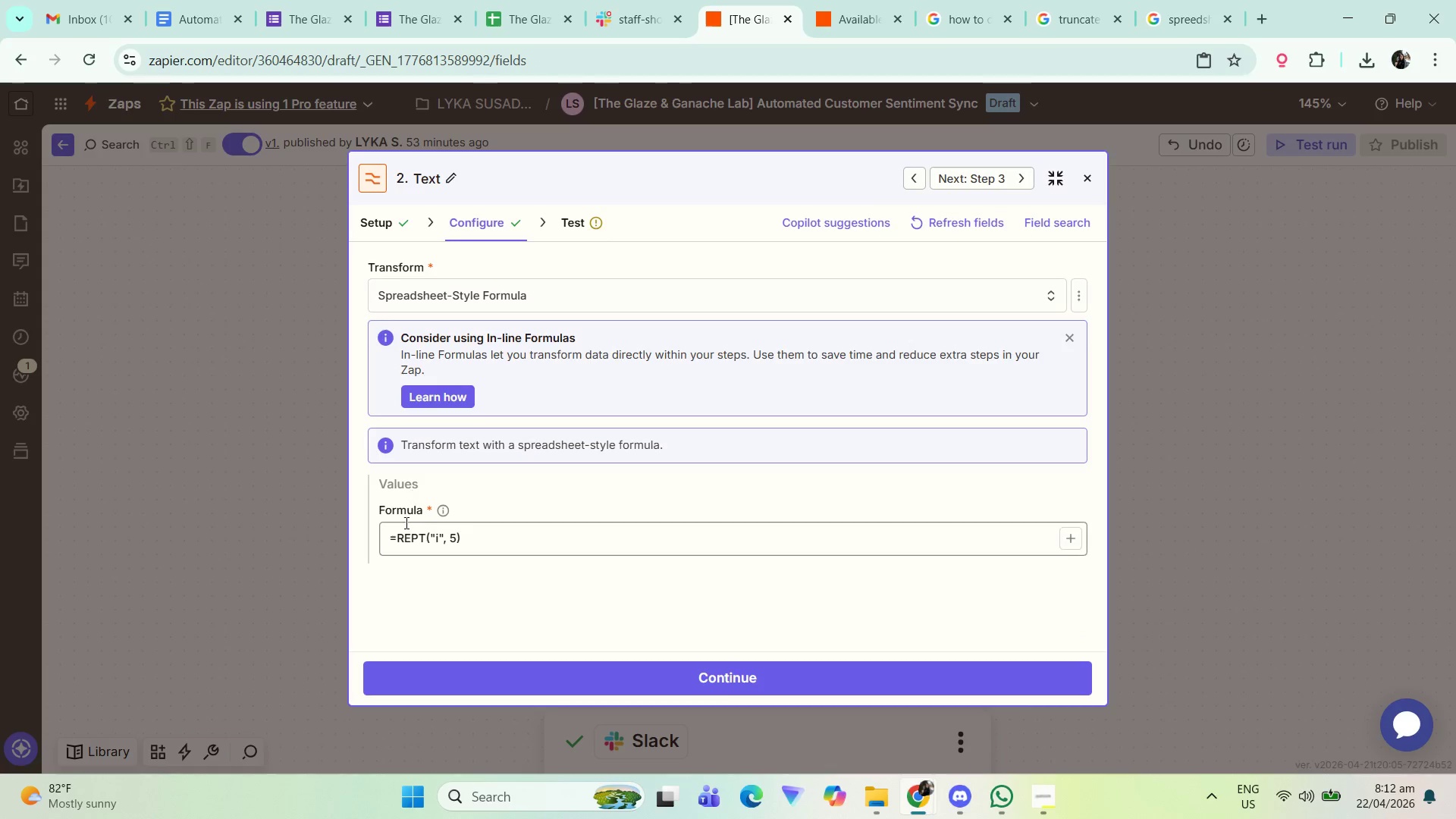 
left_click([393, 533])
 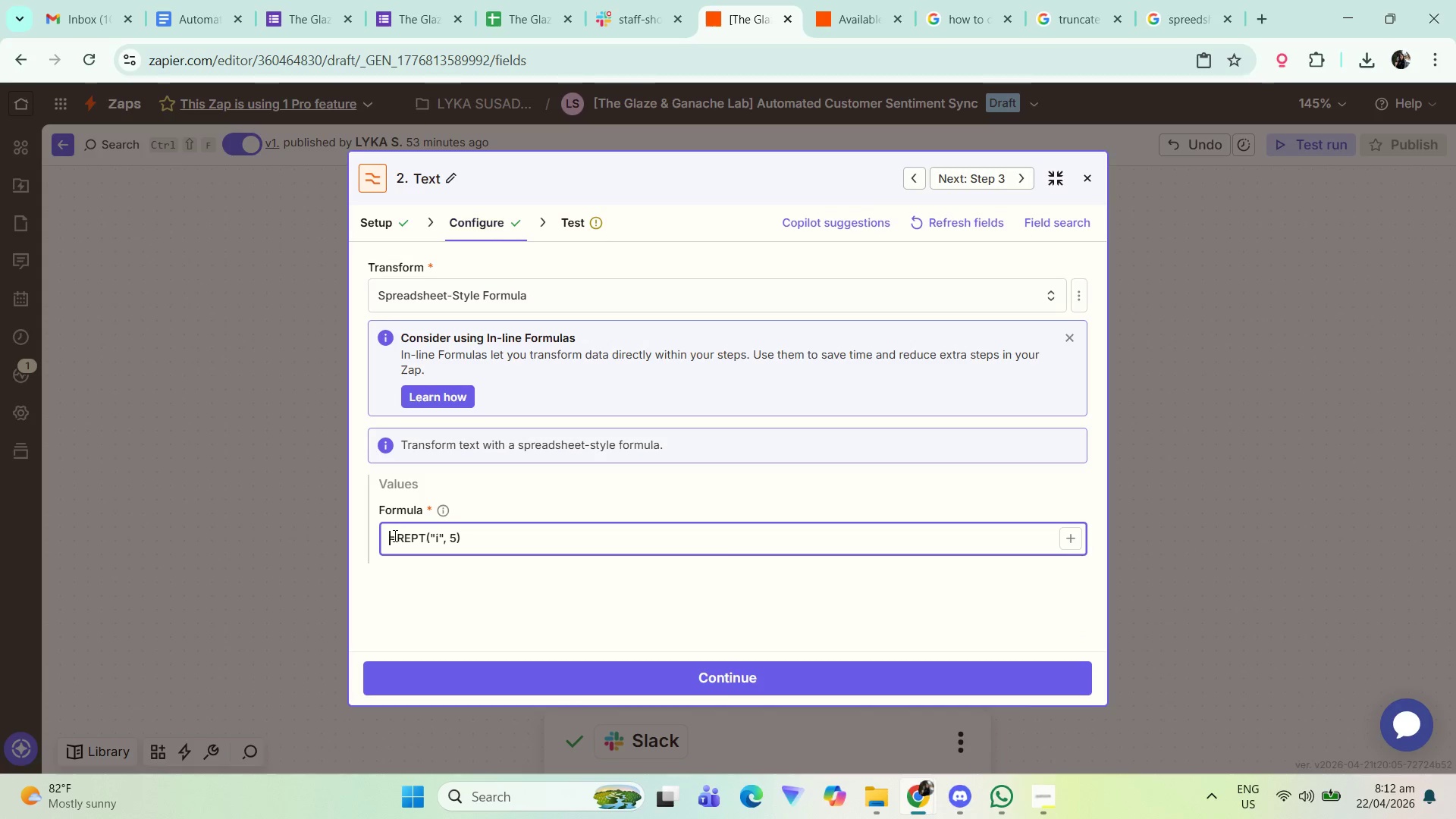 
left_click([398, 538])
 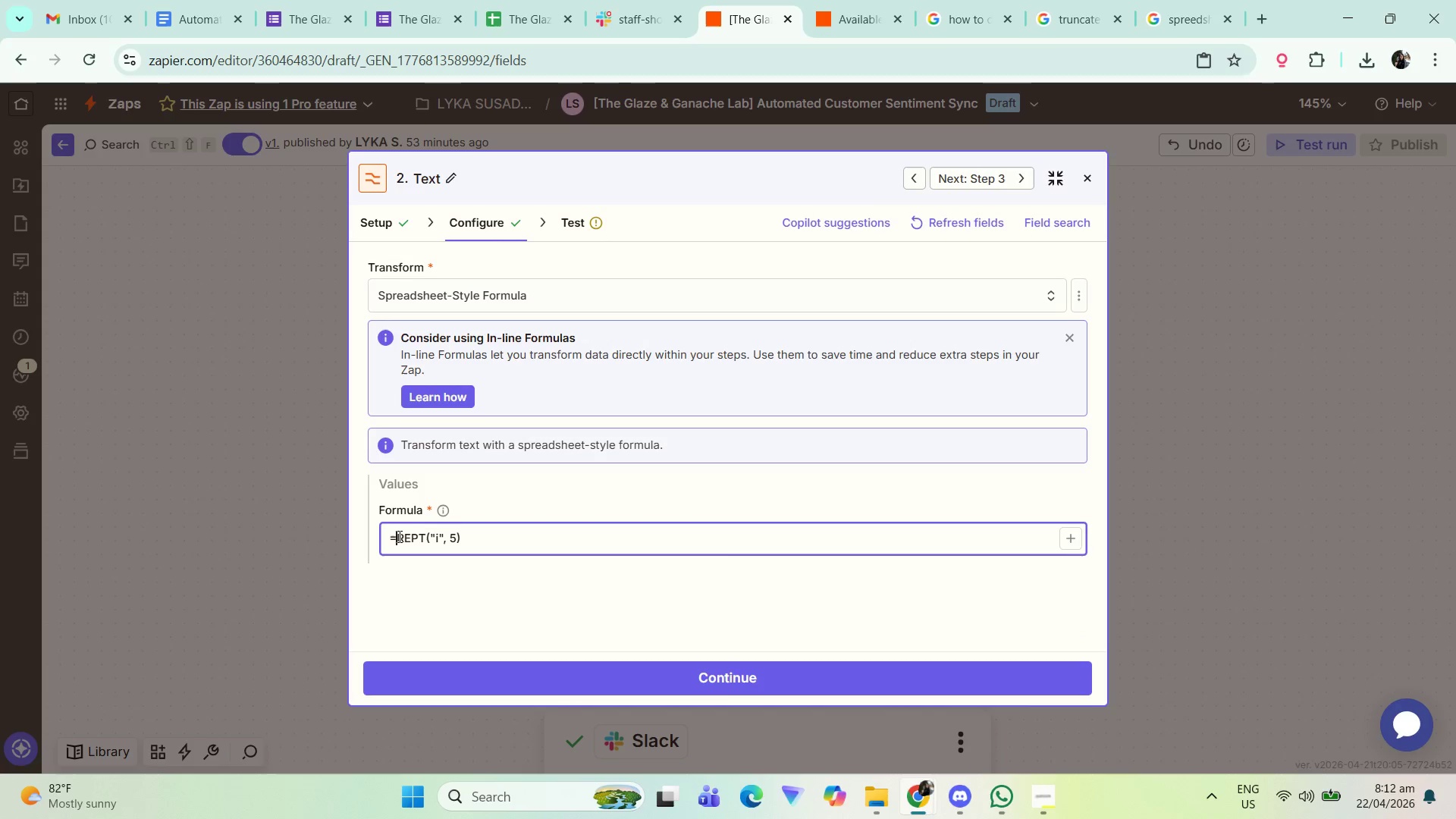 
key(Backspace)
 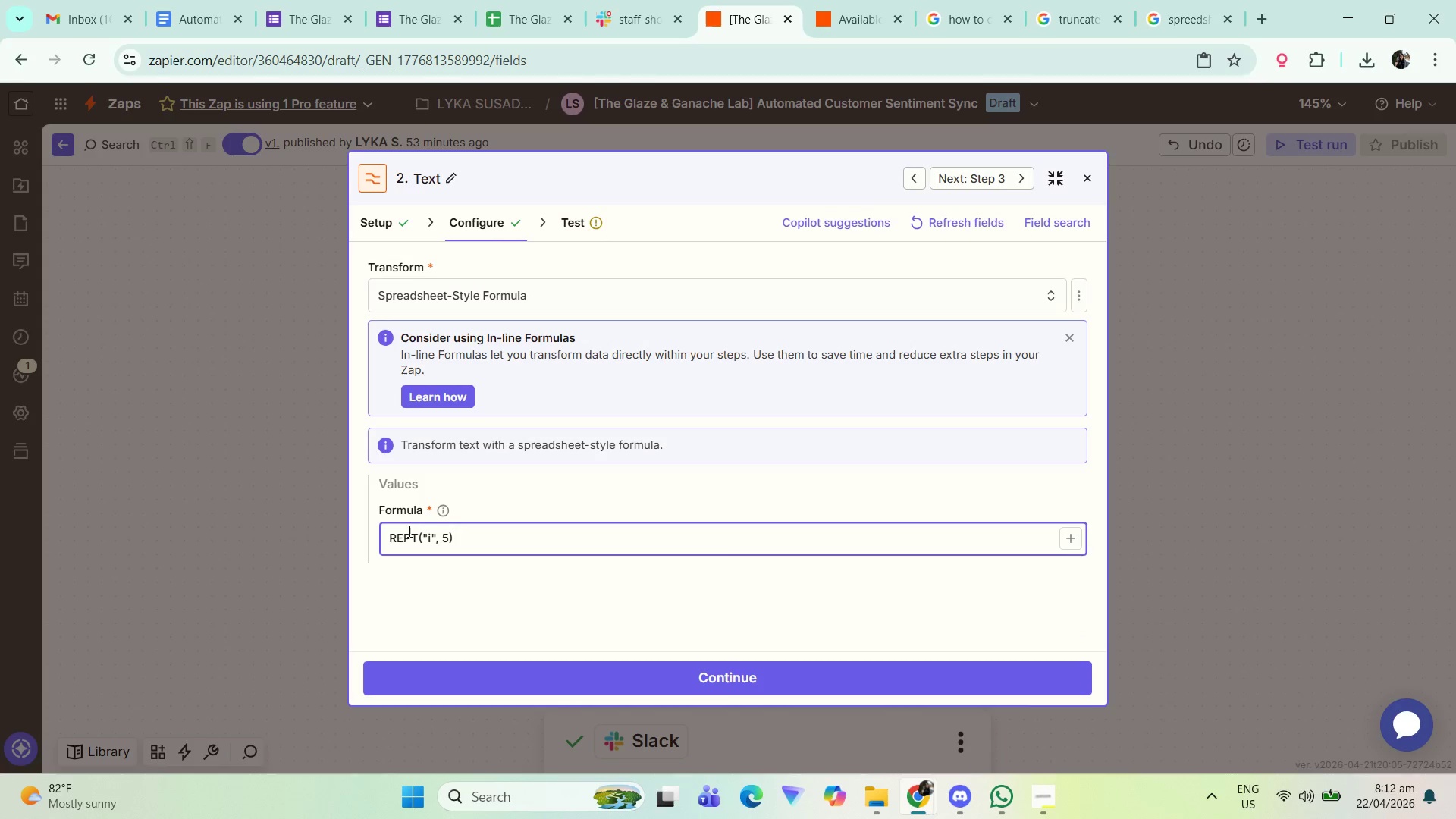 
key(Backspace)
 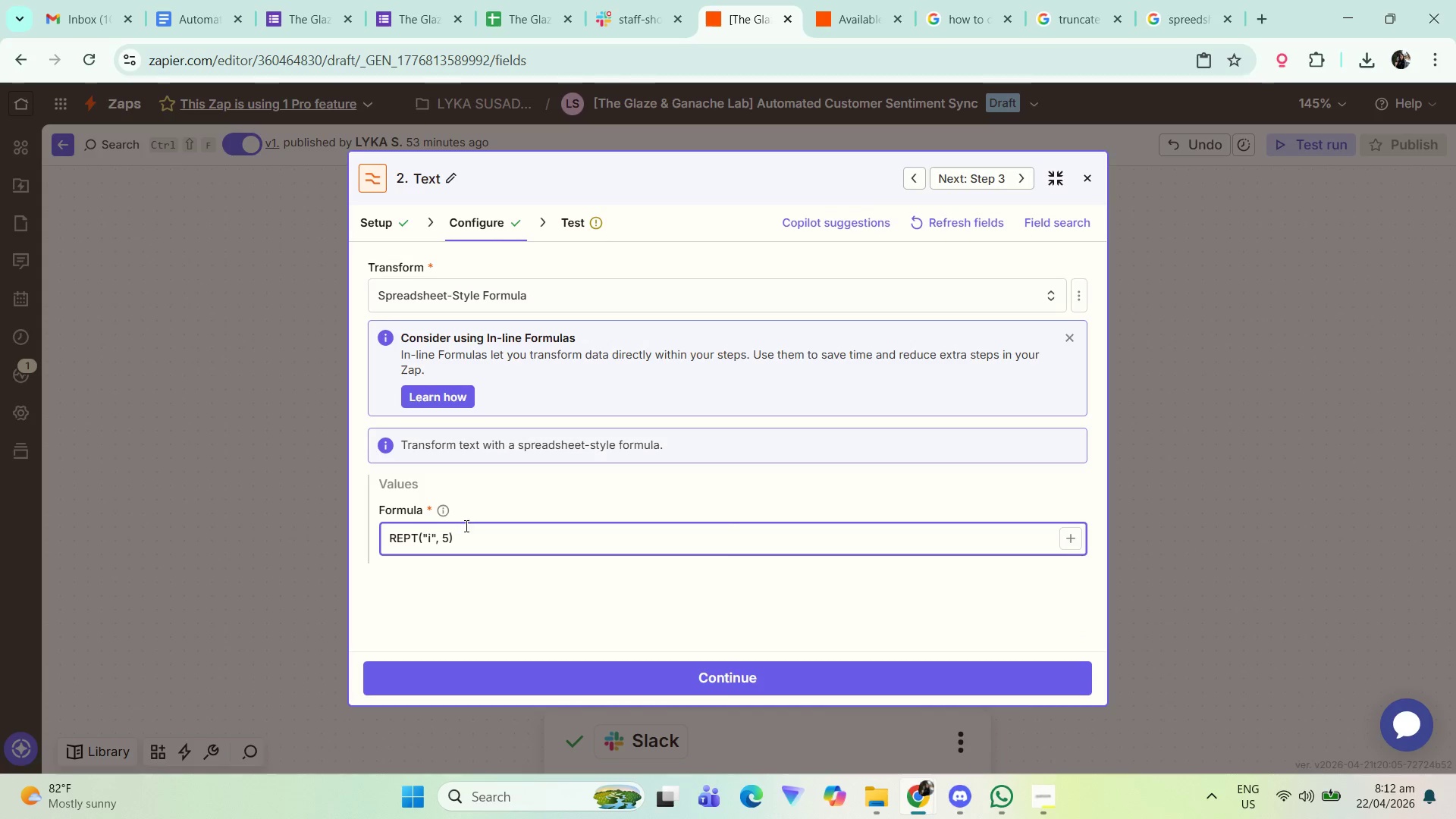 
left_click([487, 538])
 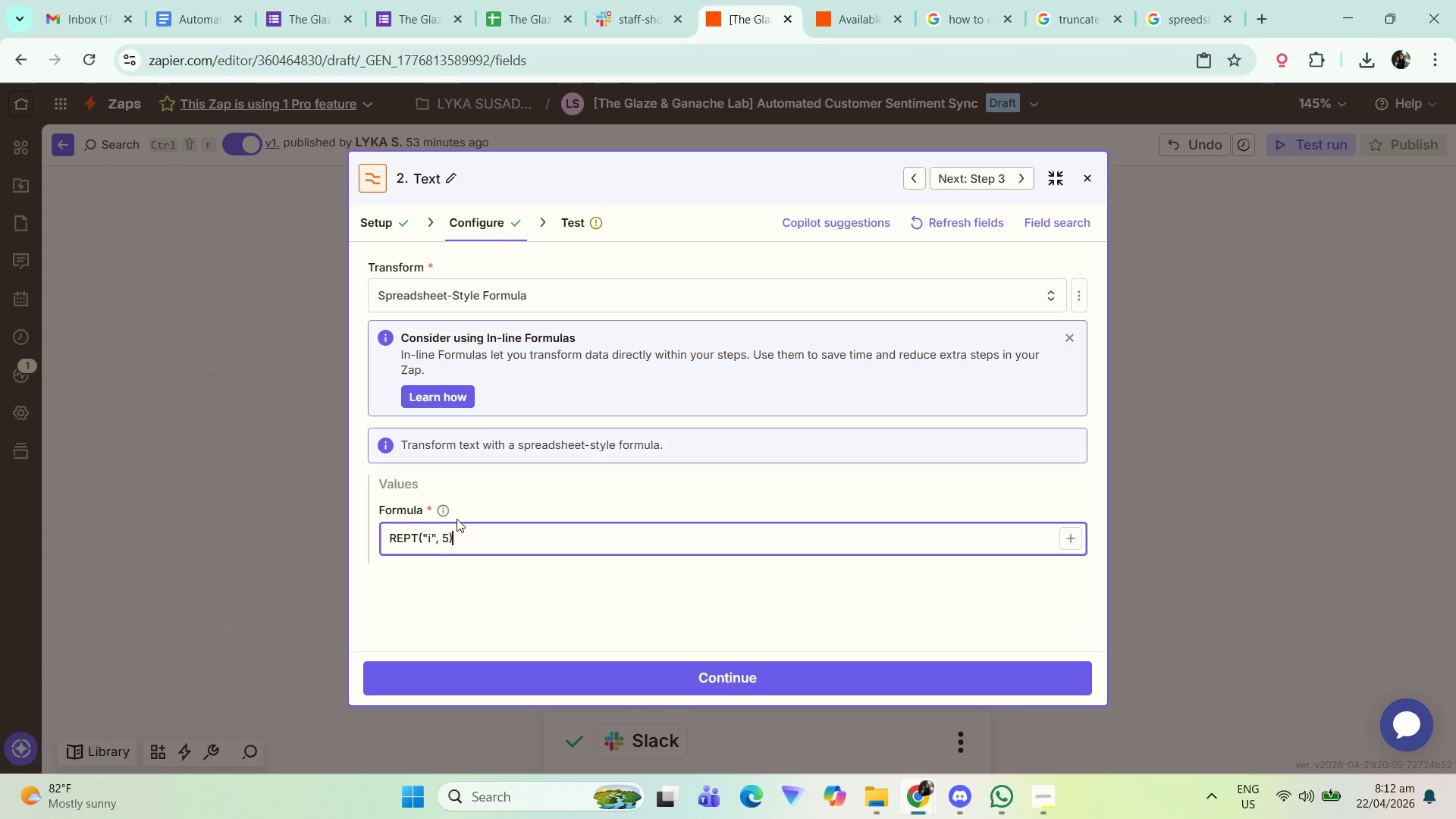 
left_click([447, 513])
 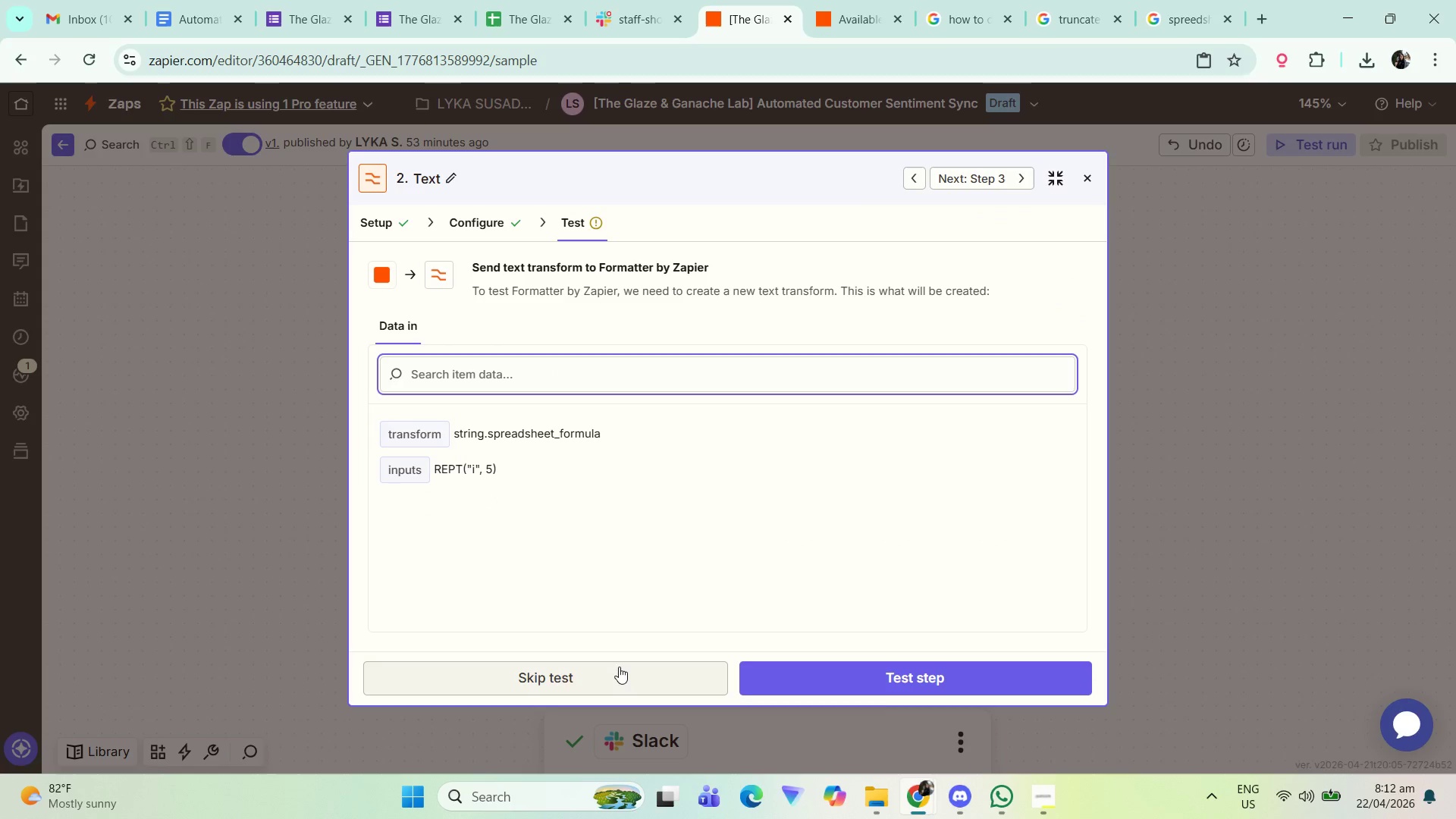 
left_click([842, 667])
 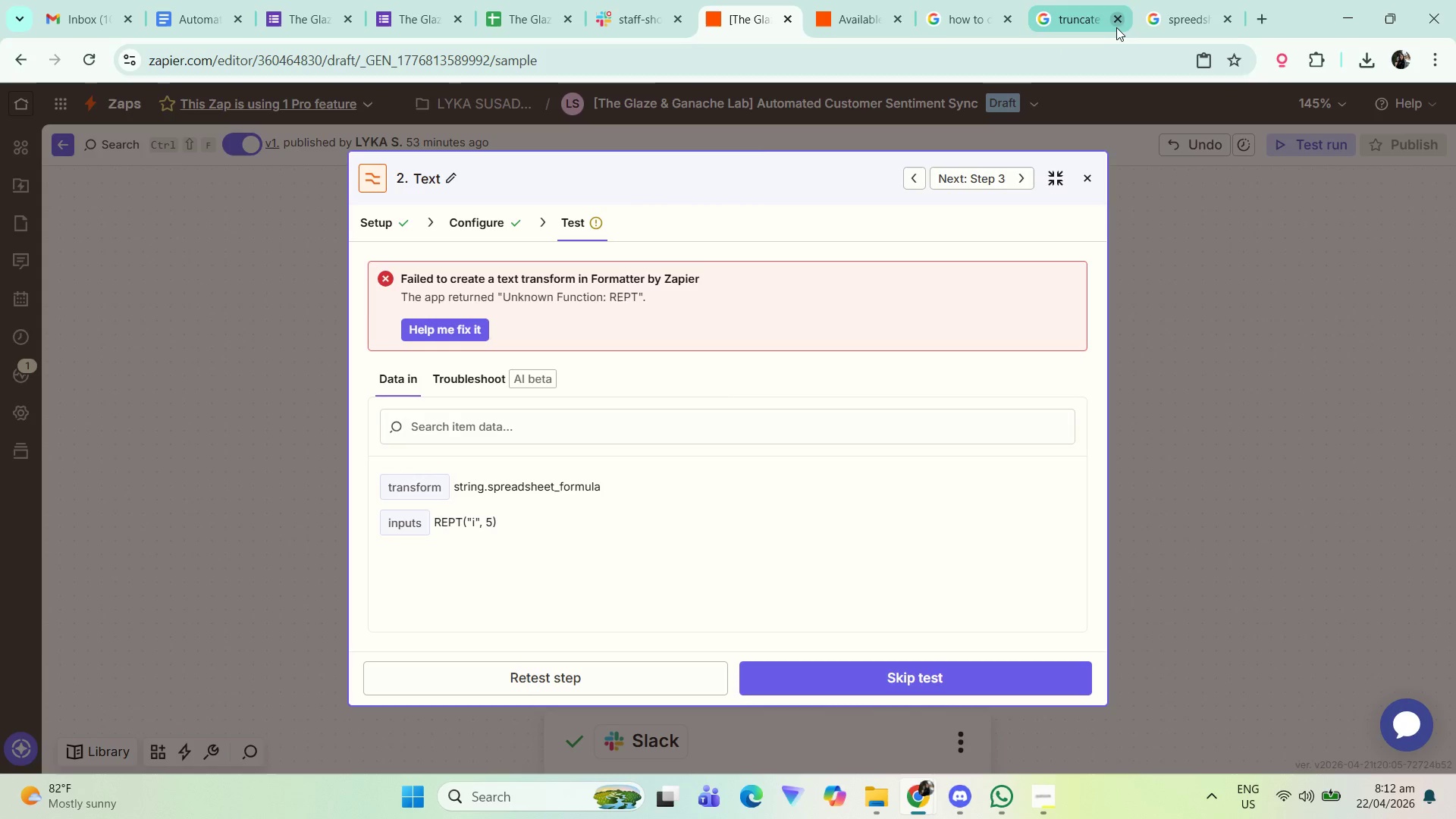 
left_click_drag(start_coordinate=[506, 295], to_coordinate=[643, 298])
 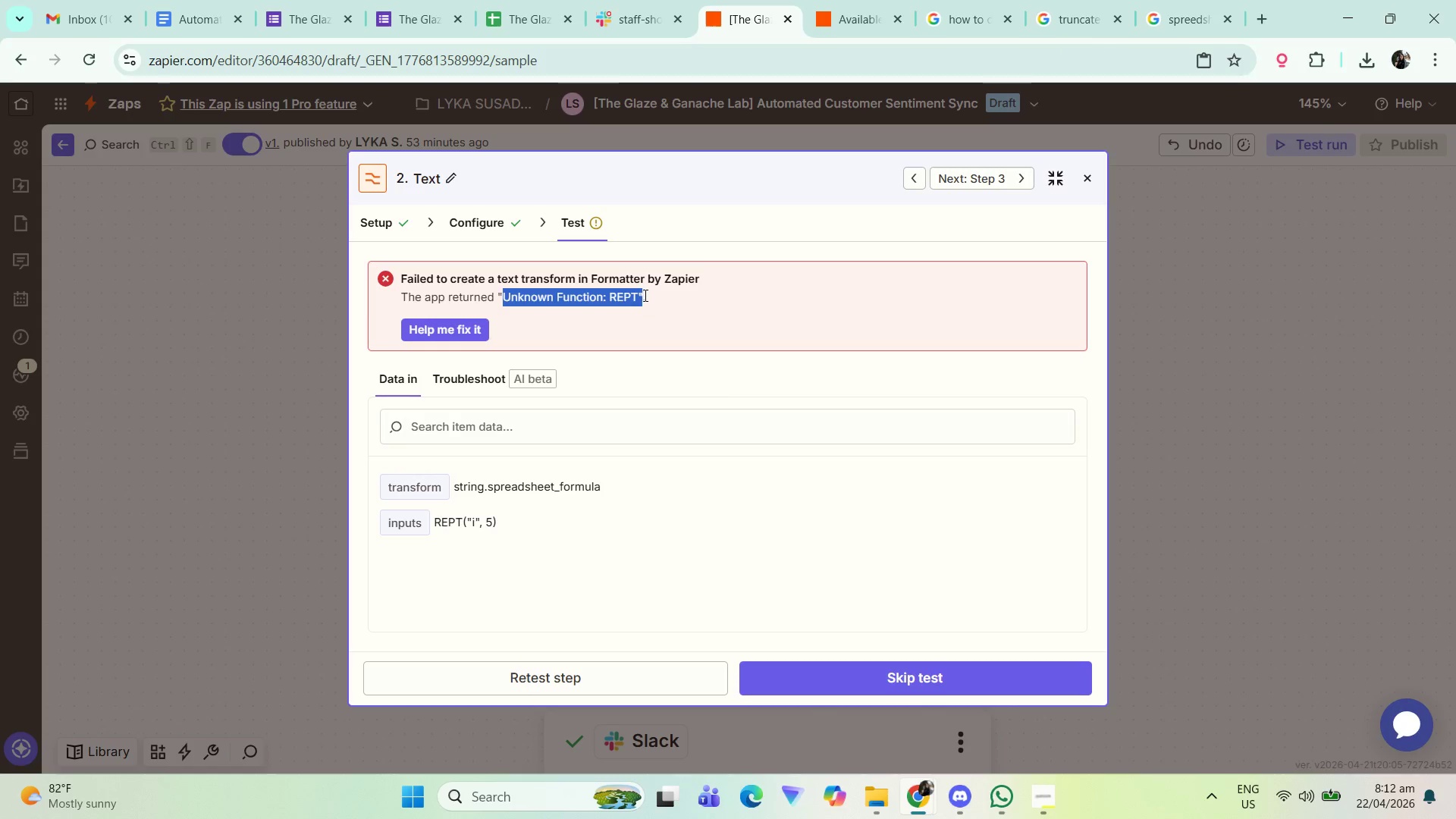 
key(Control+C)
 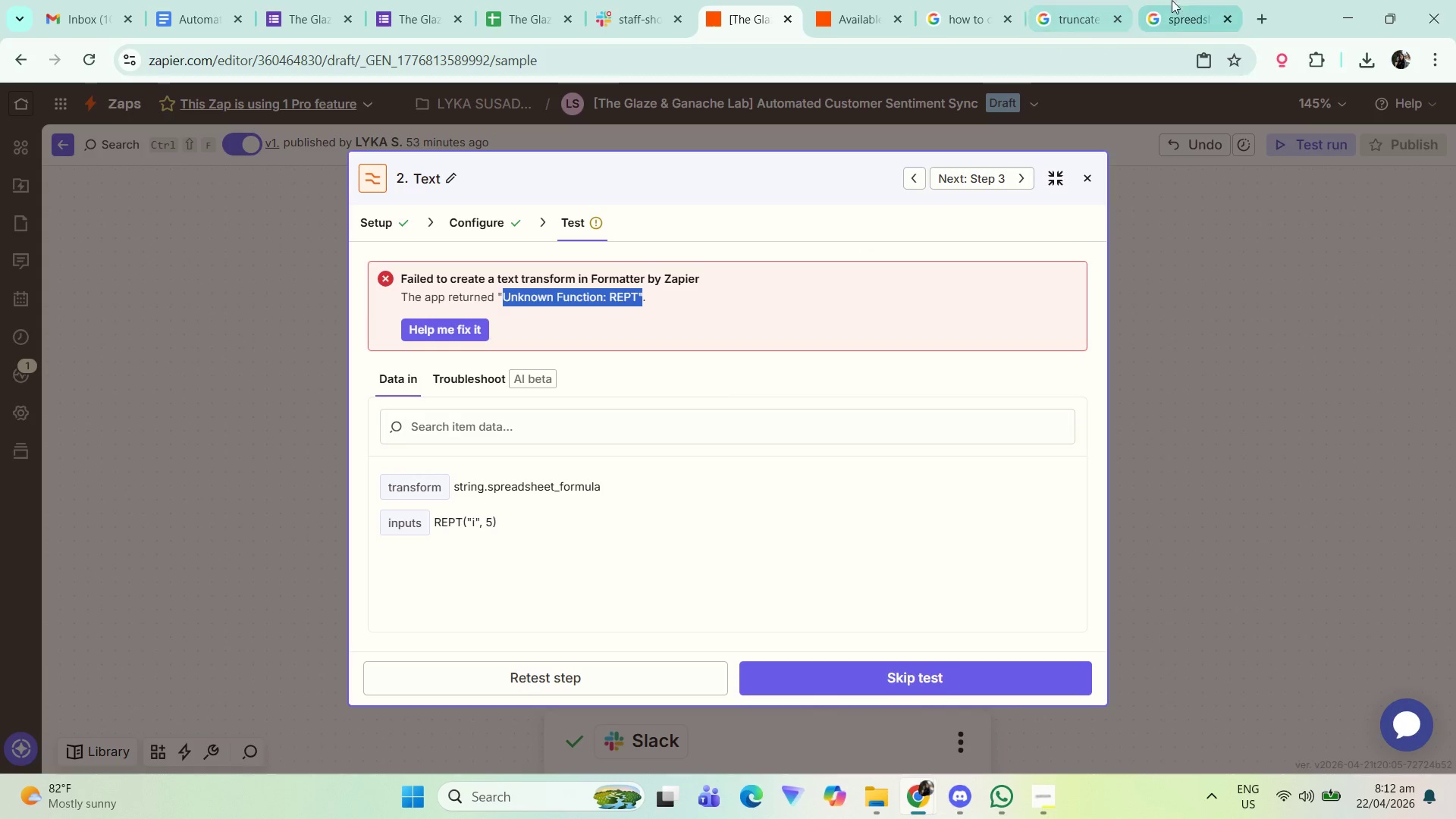 
left_click([1219, 2])
 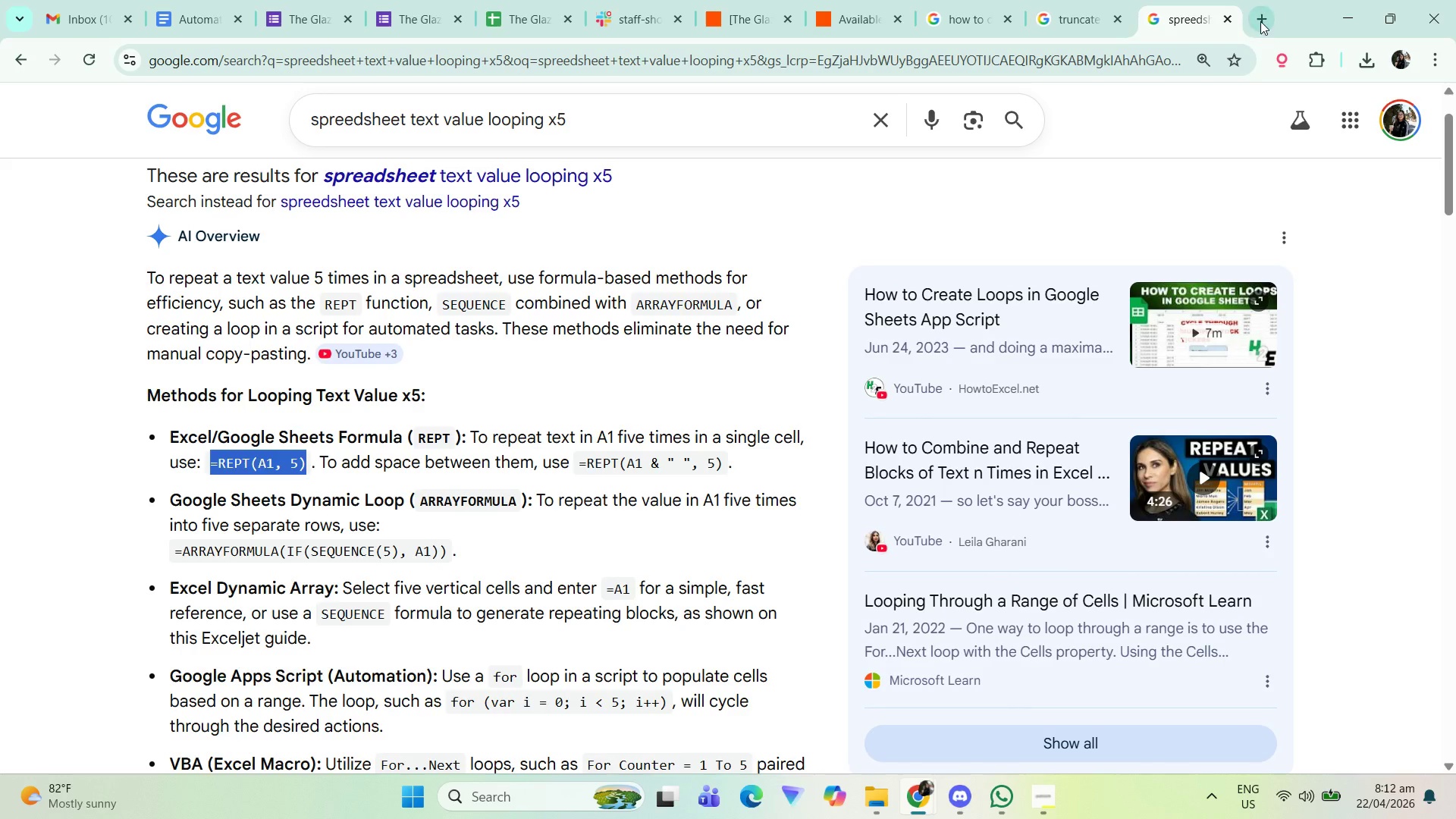 
double_click([1068, 76])
 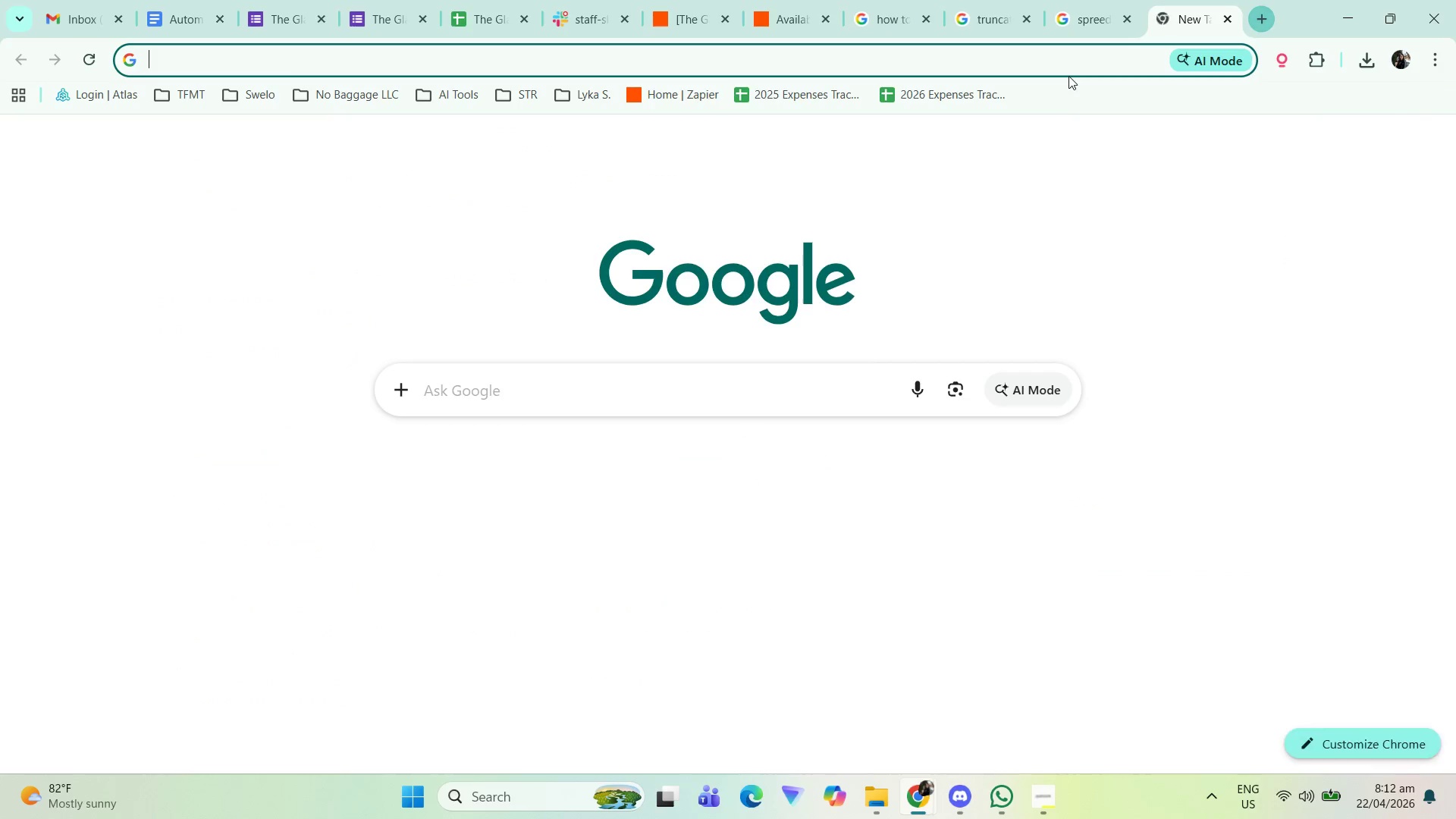 
key(Control+ControlLeft)
 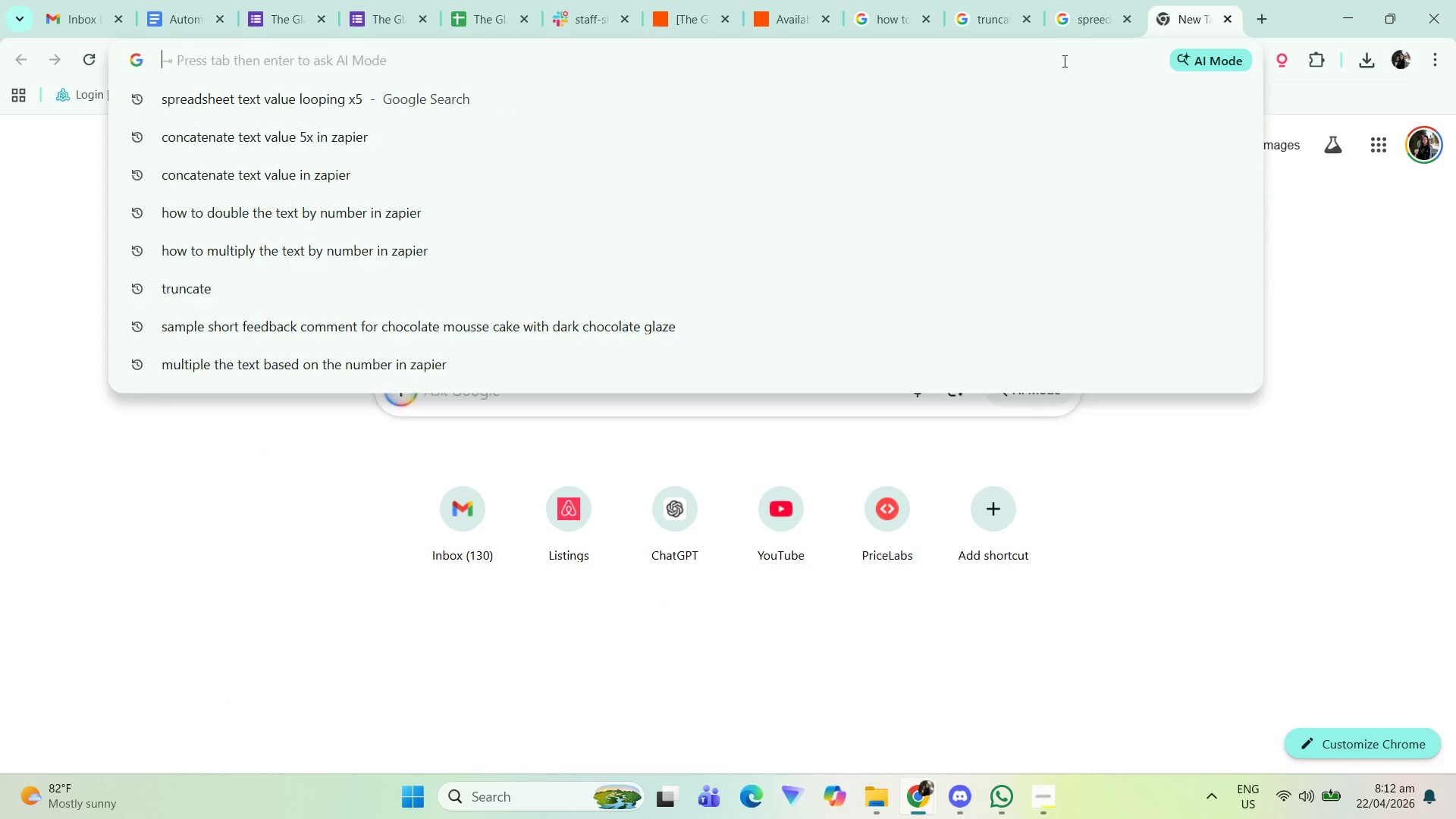 
key(Control+V)
 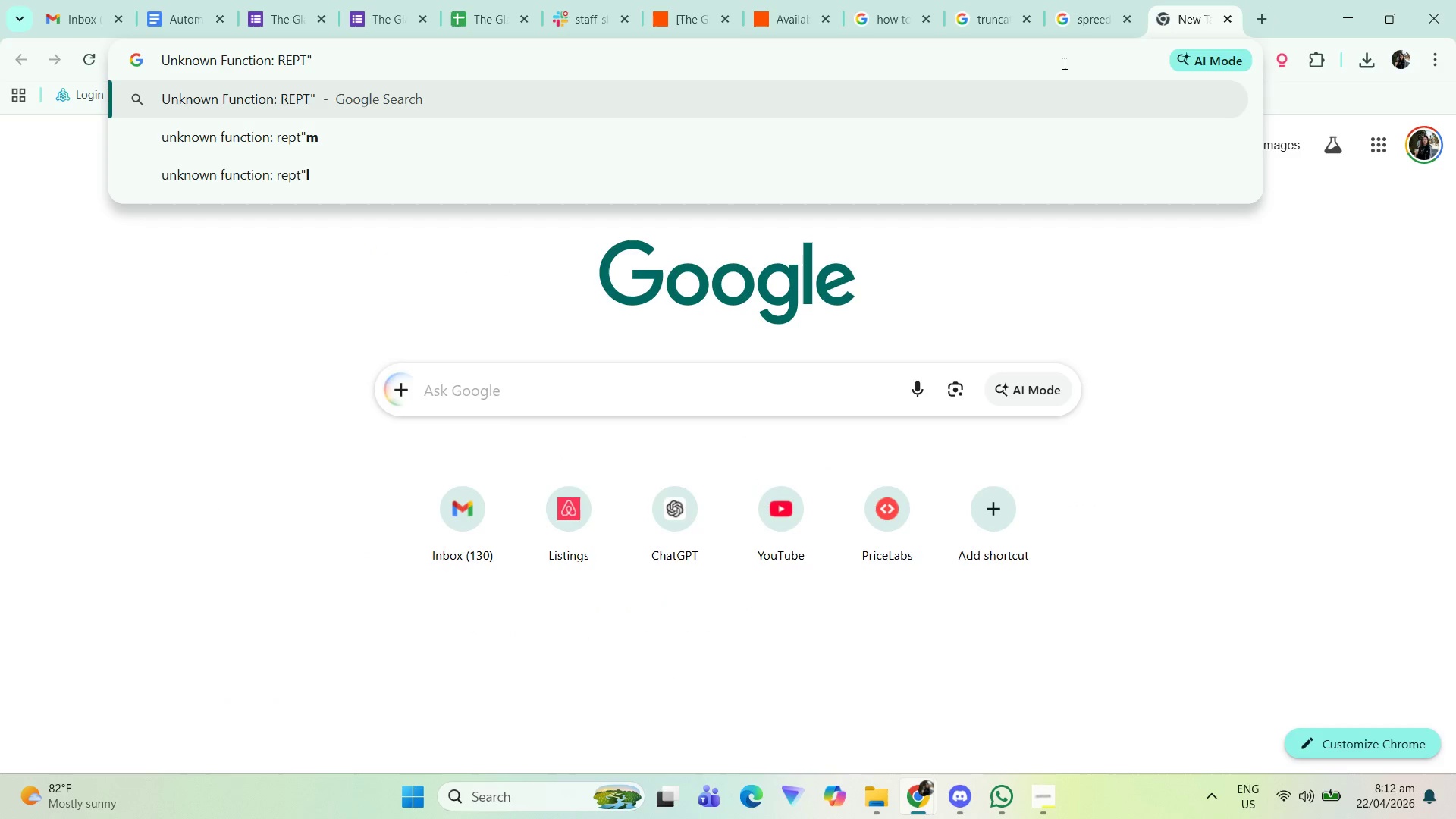 
key(Backspace)
type( zapier)
 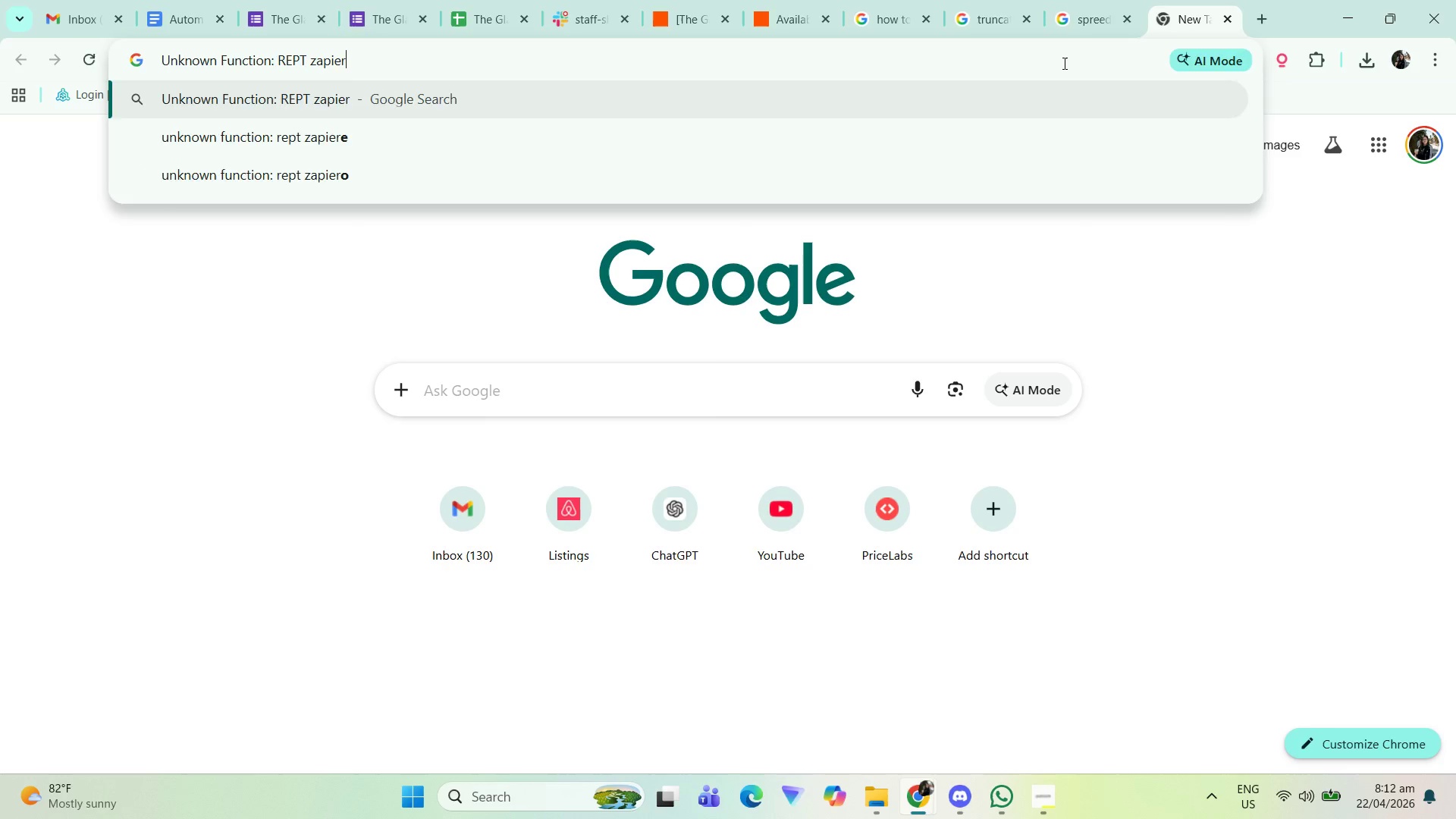 
key(Enter)
 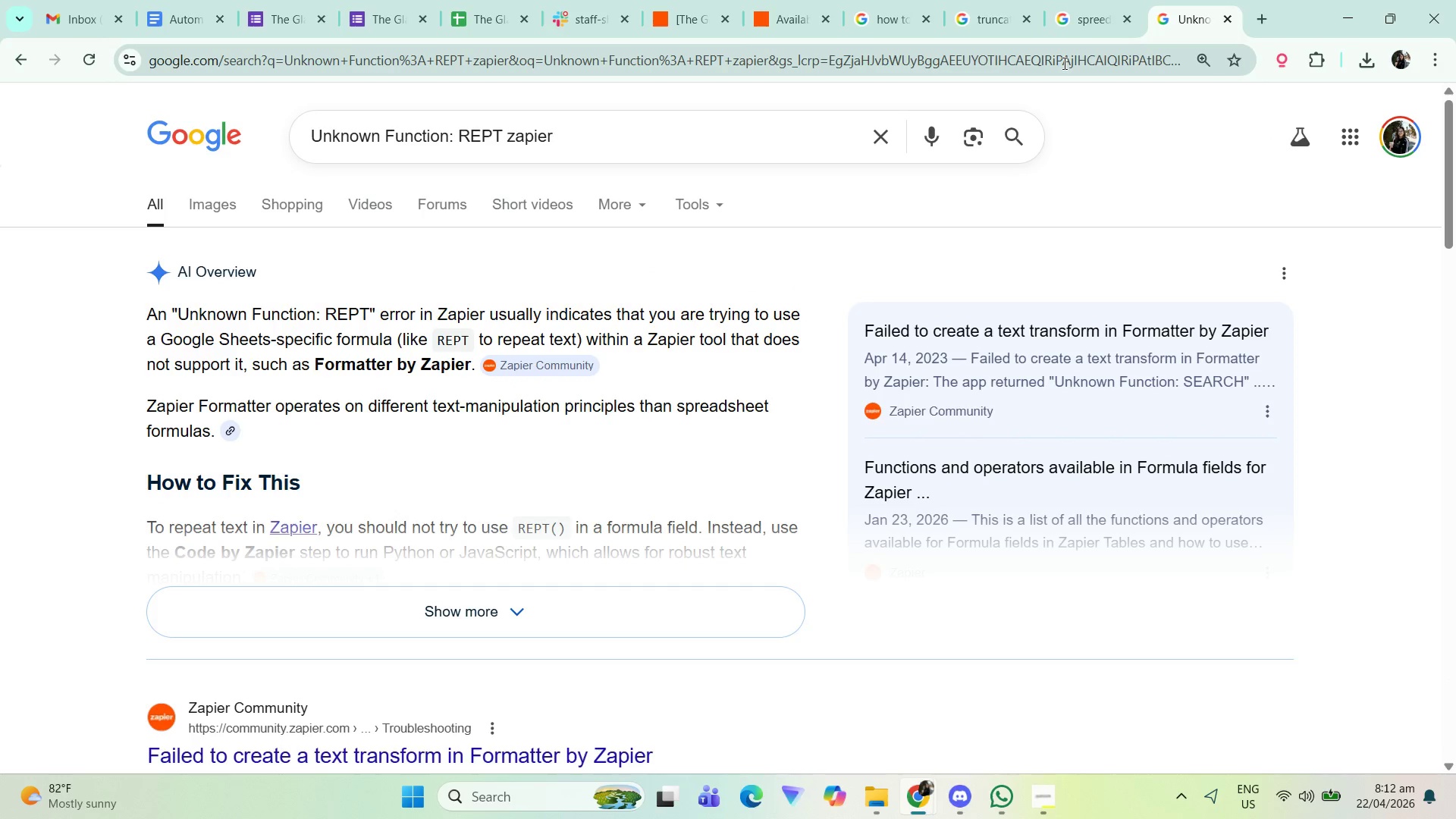 
wait(10.22)
 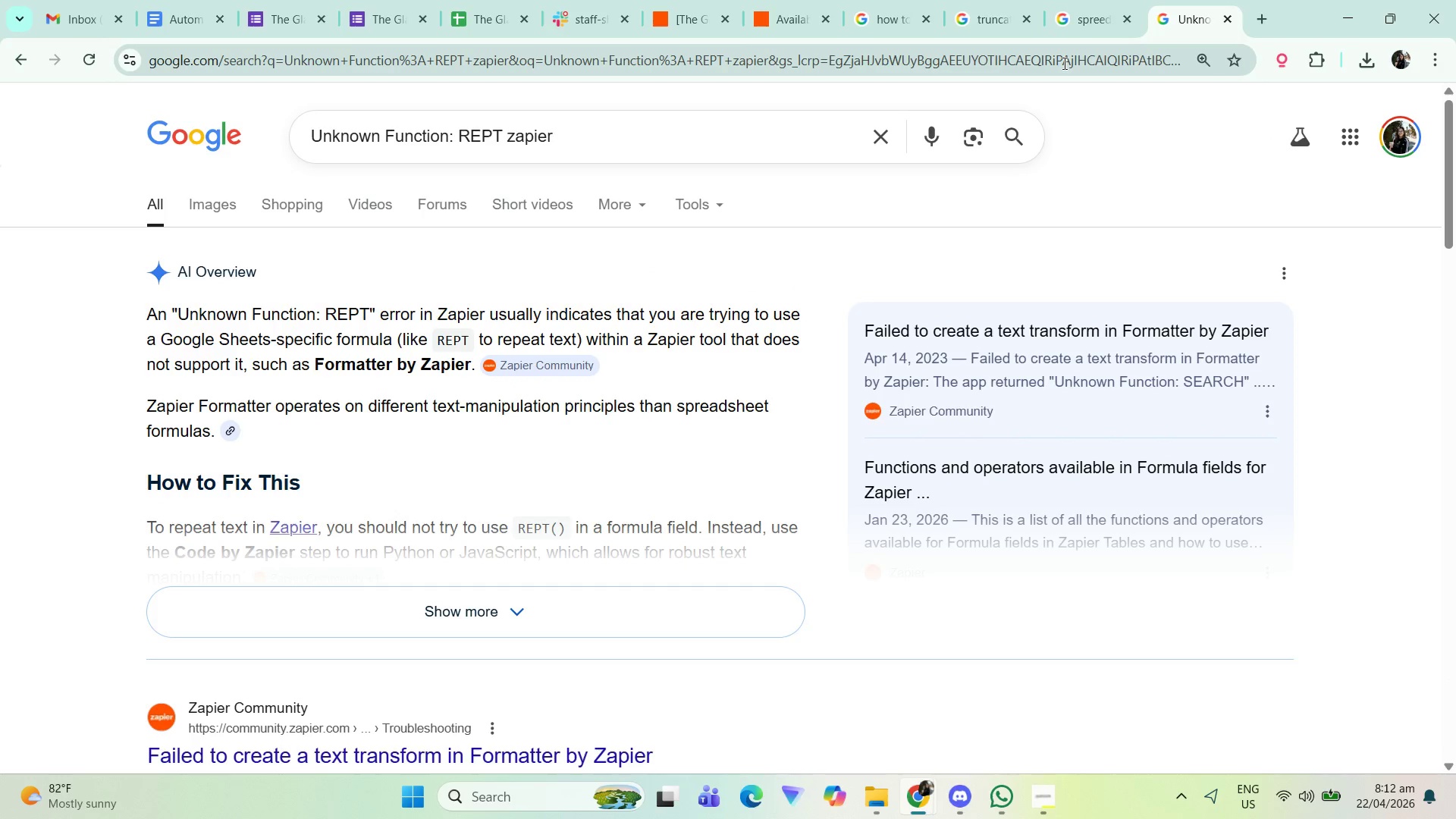 
left_click([348, 434])
 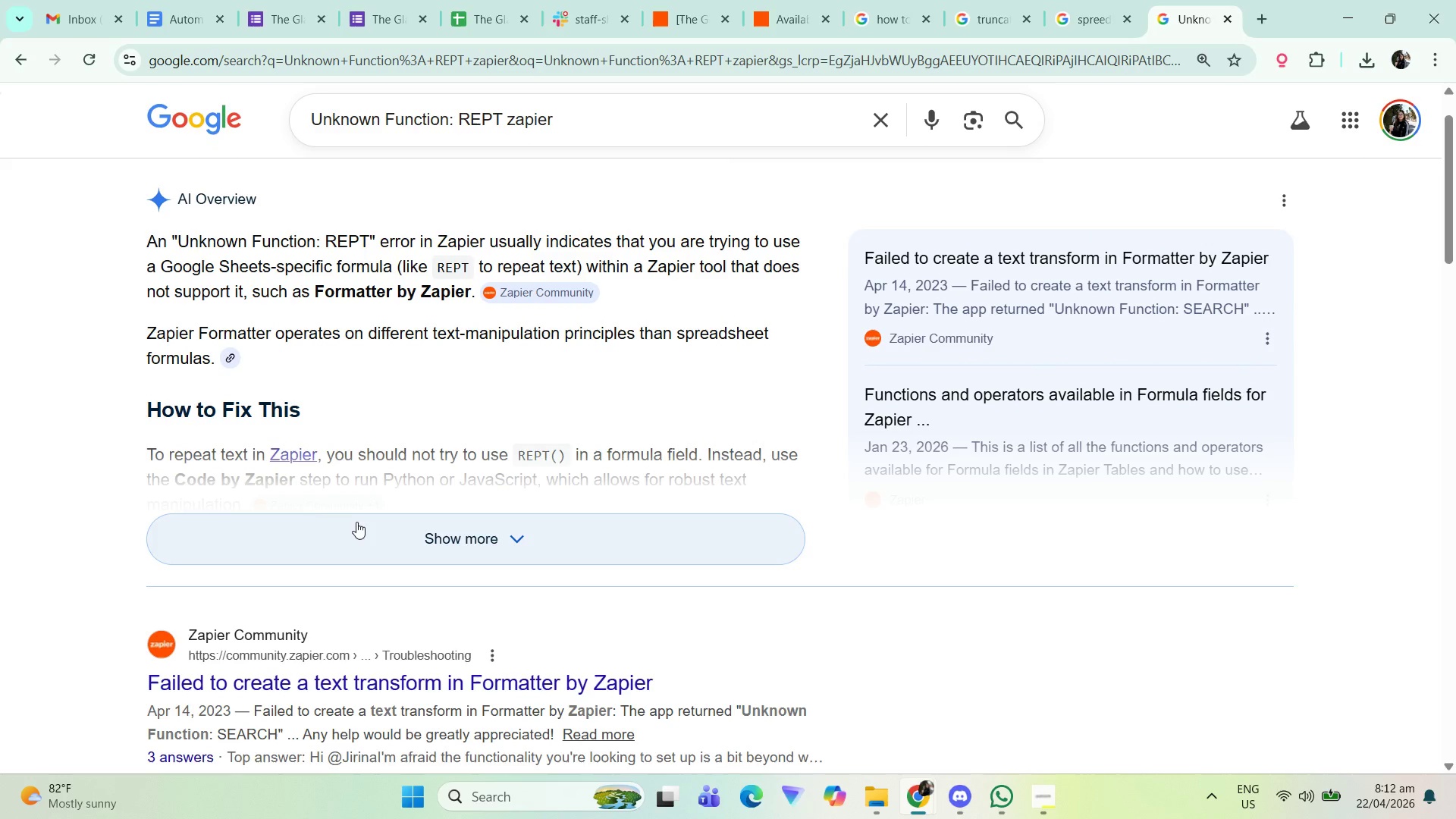 
left_click([355, 536])
 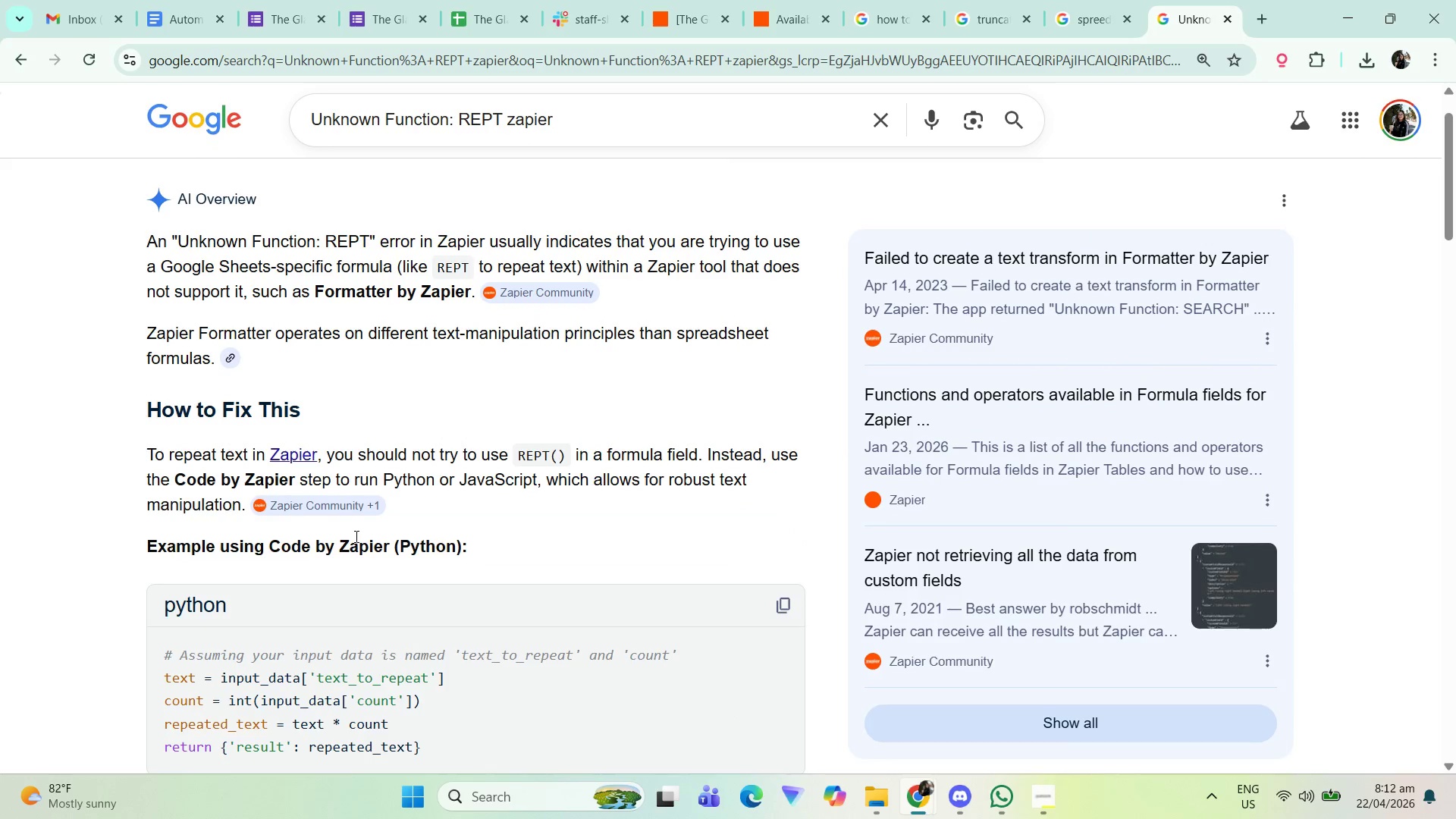 
left_click([355, 536])
 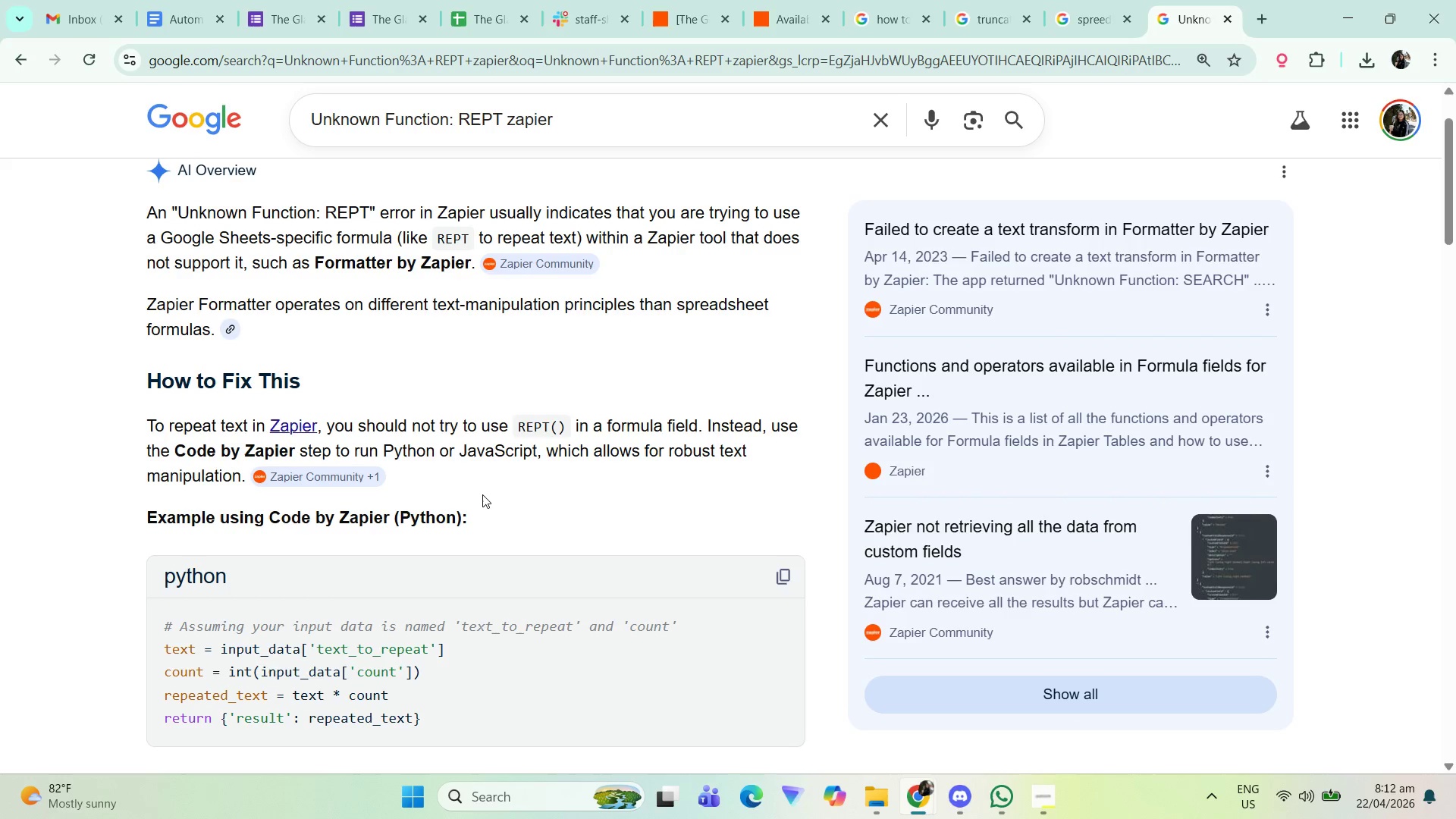 
wait(15.53)
 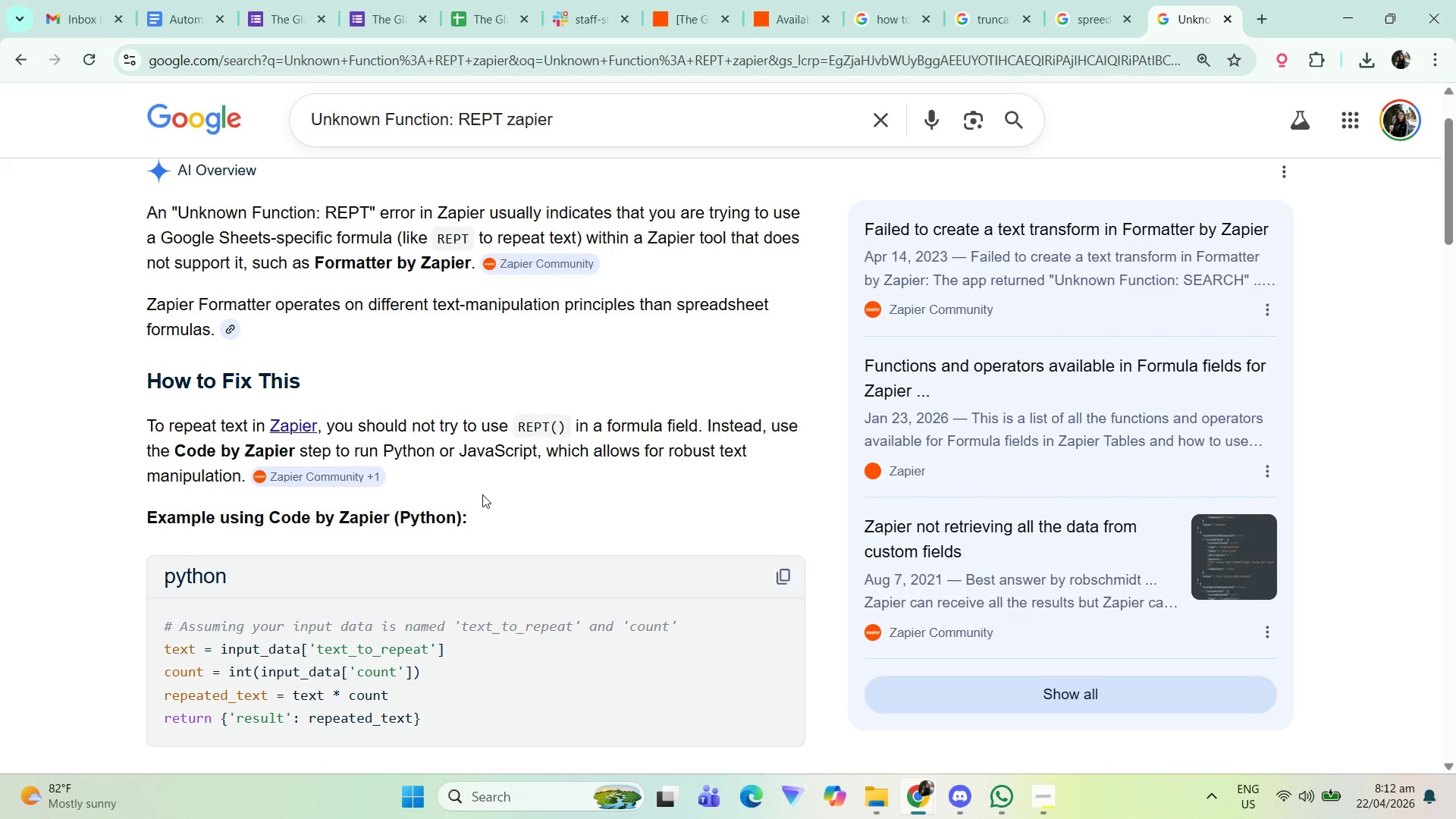 
left_click([482, 494])
 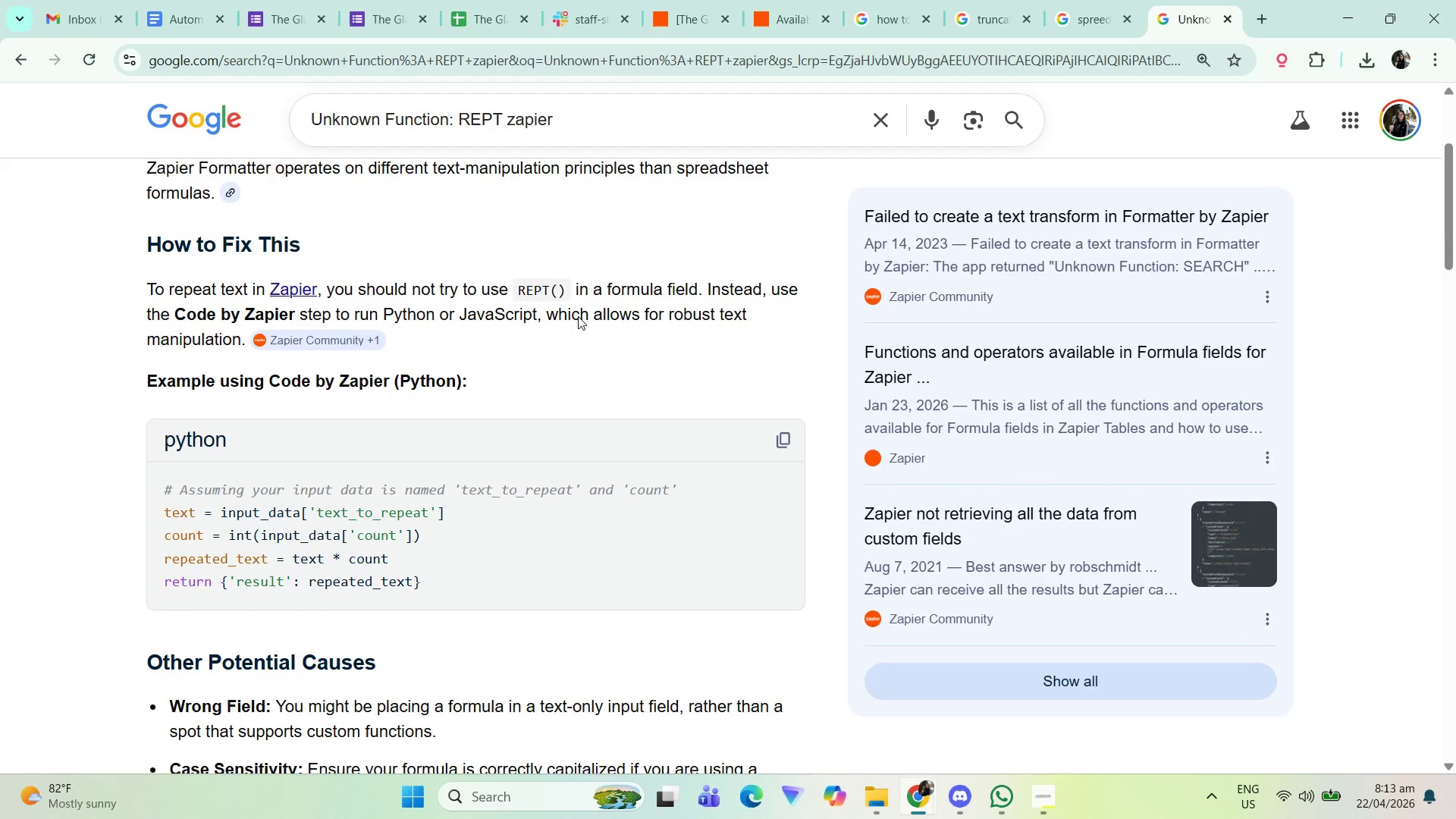 
left_click([654, 0])
 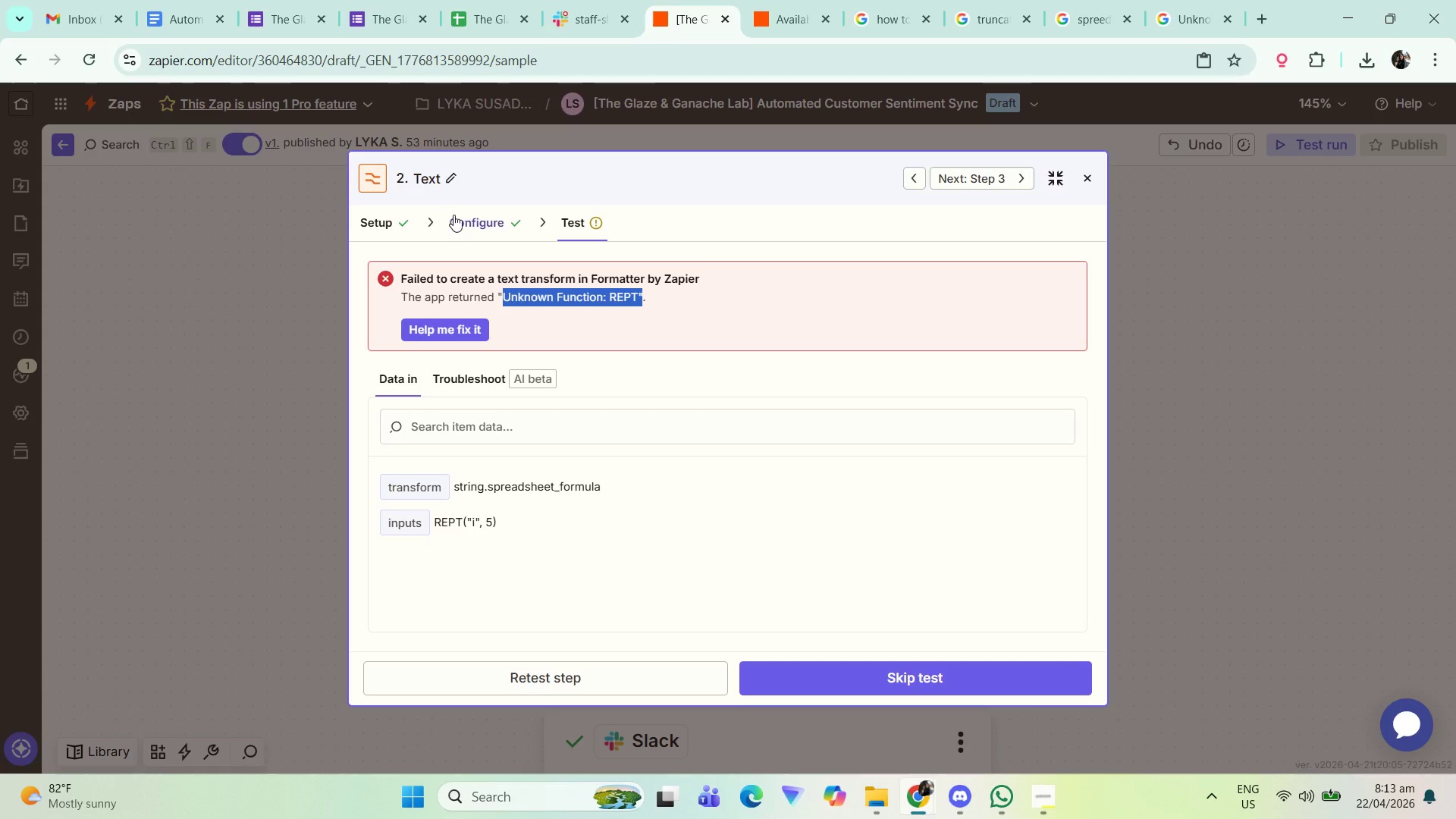 
left_click([391, 215])
 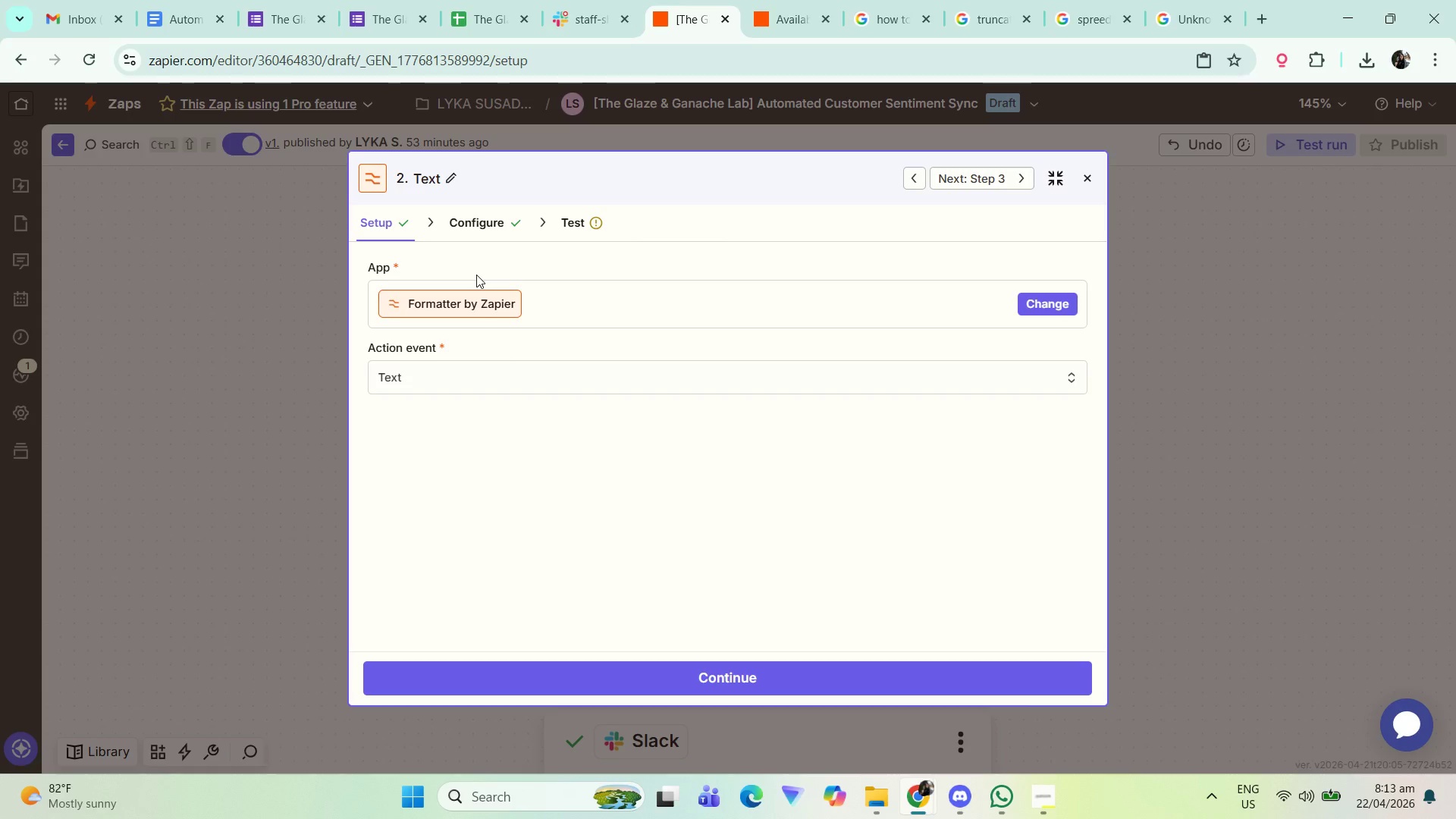 
left_click([476, 323])
 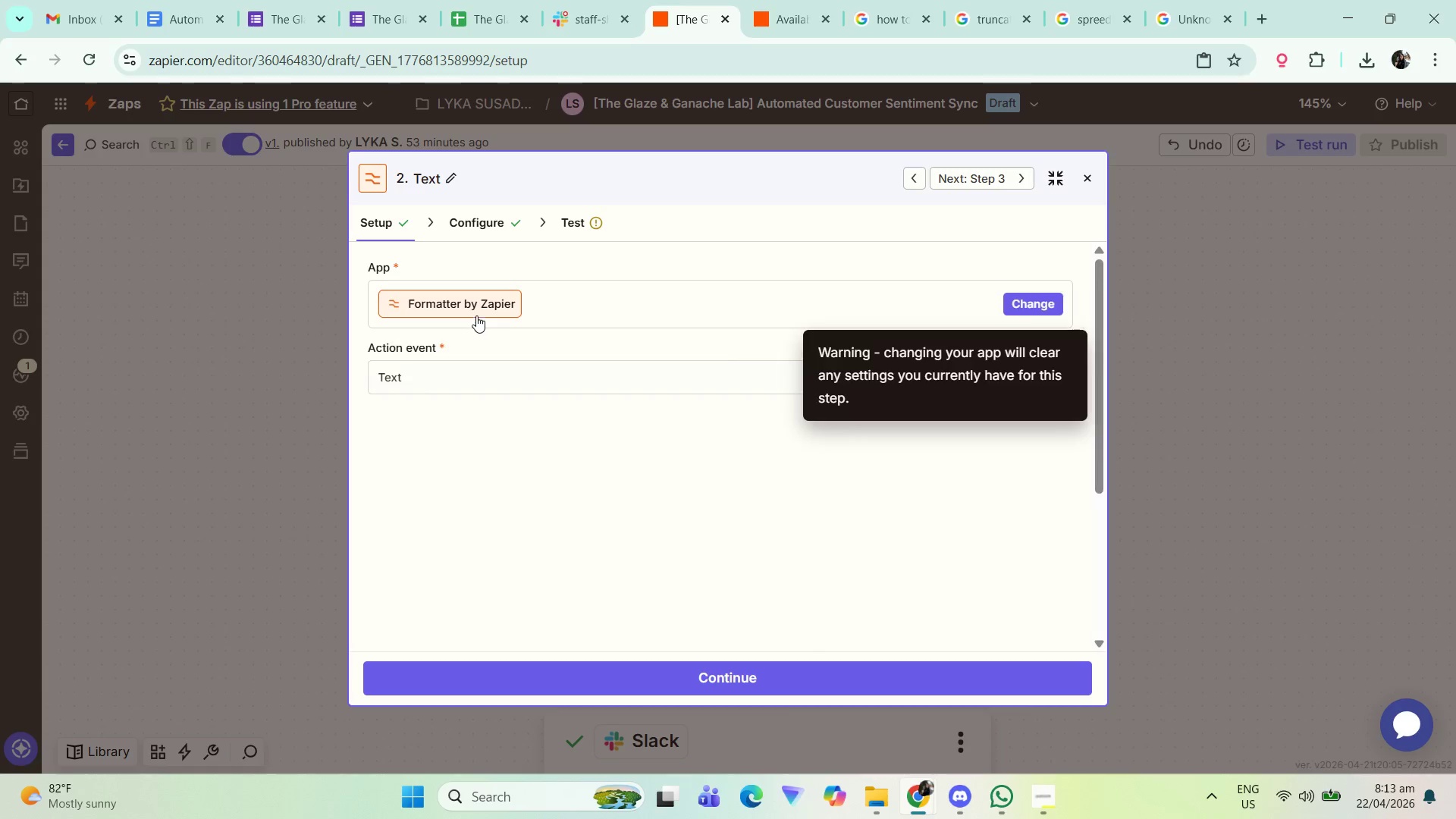 
left_click([476, 315])
 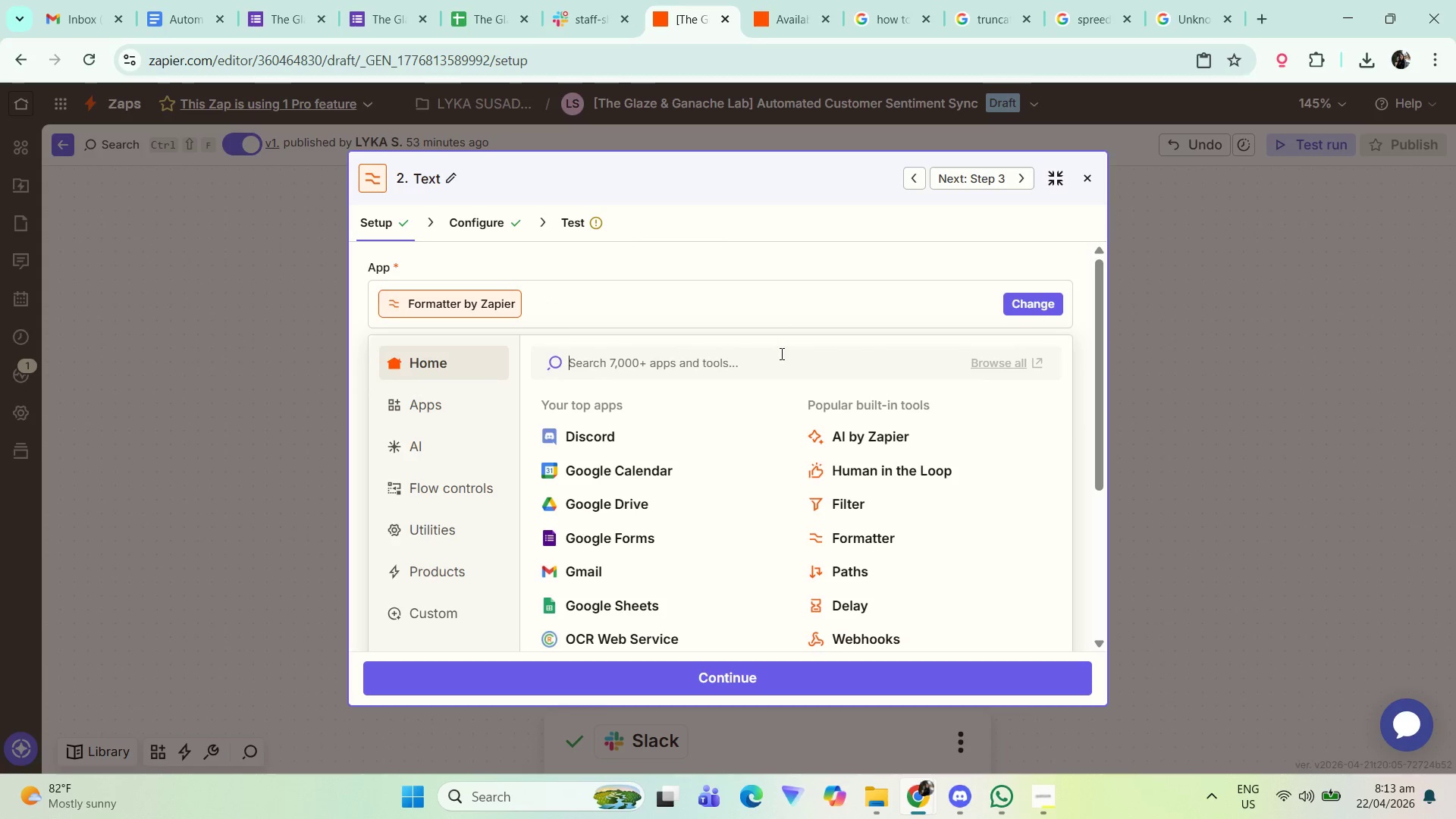 
type(code)
 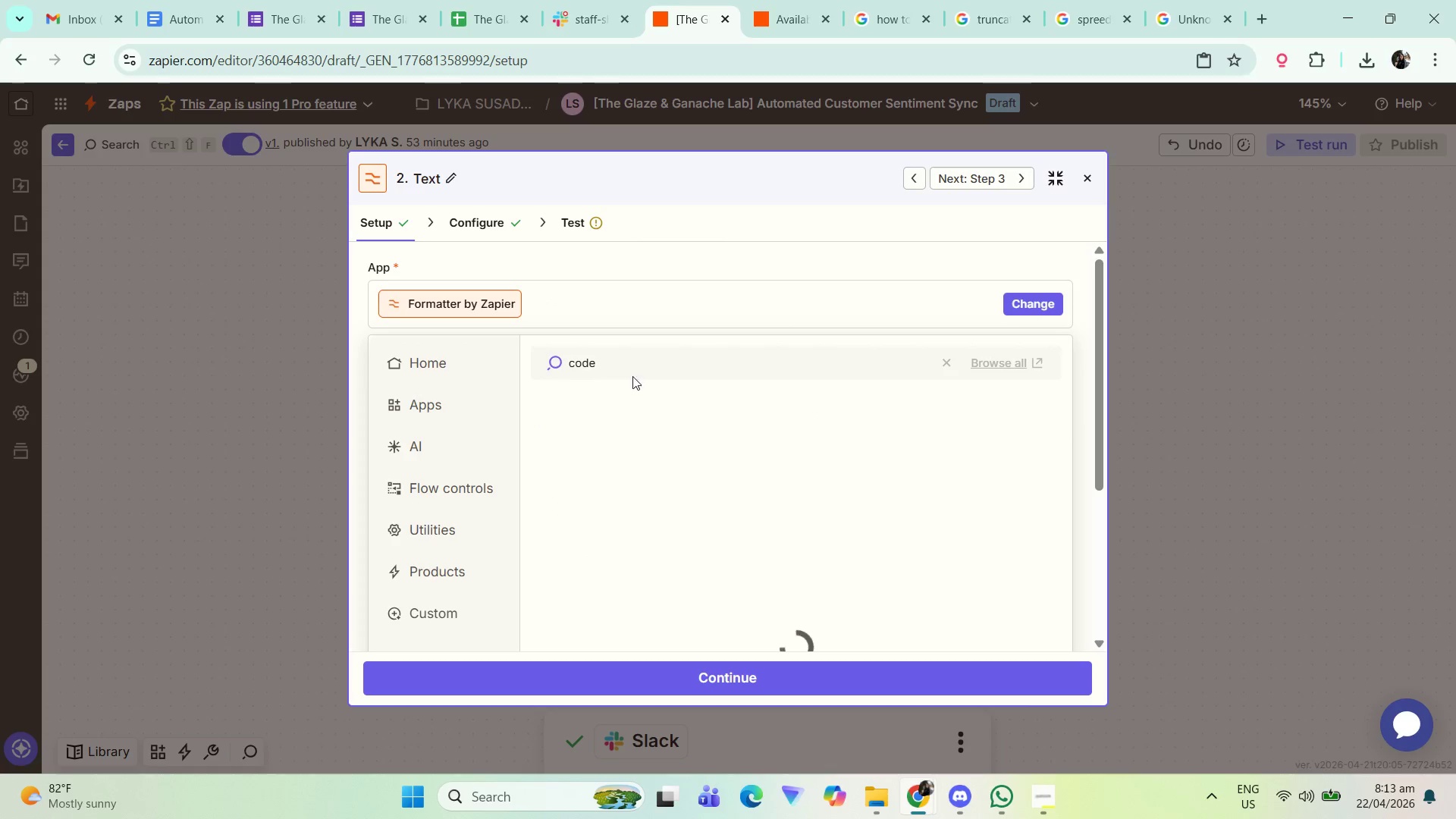 
left_click([633, 406])
 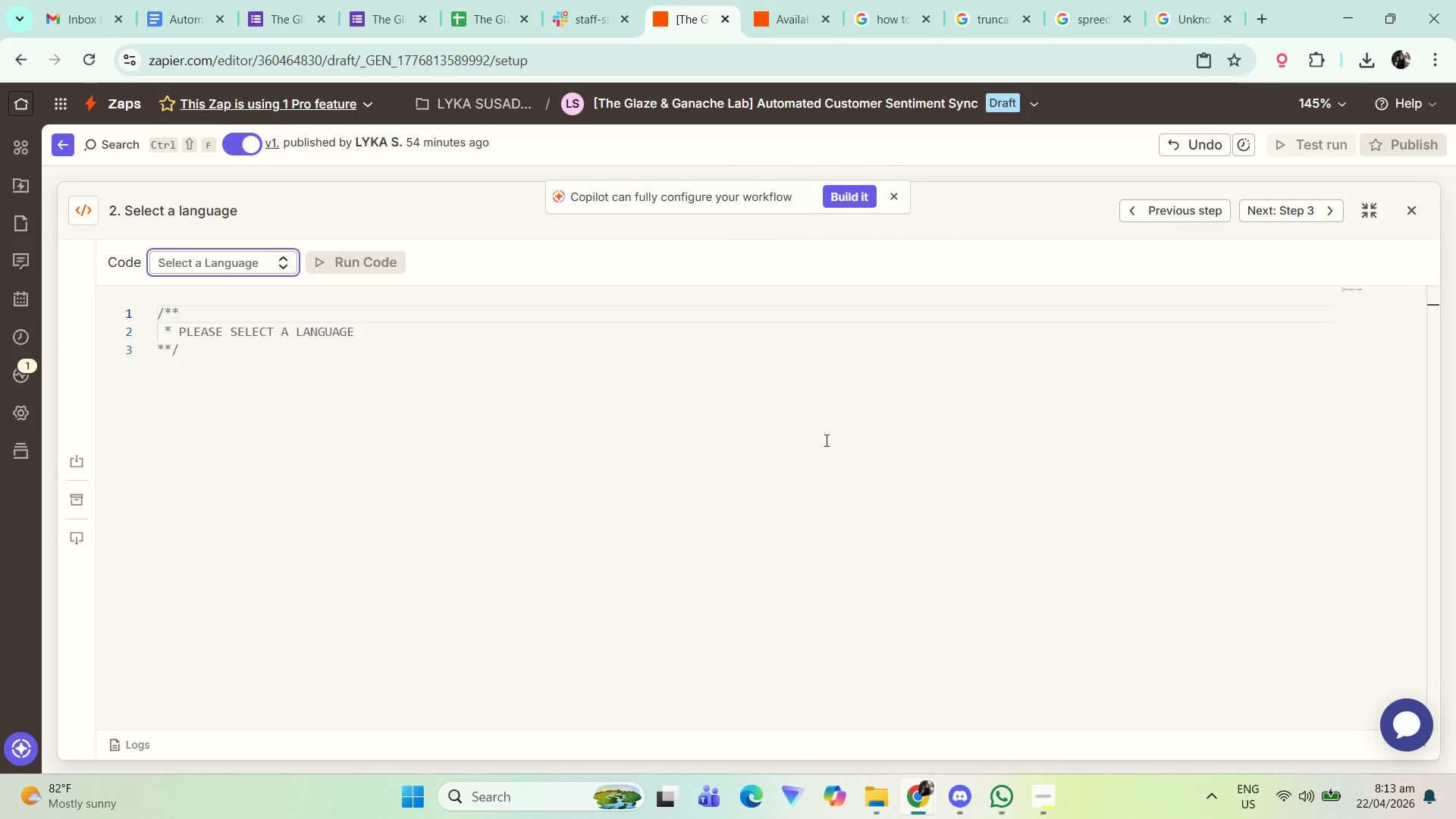 
left_click([306, 376])
 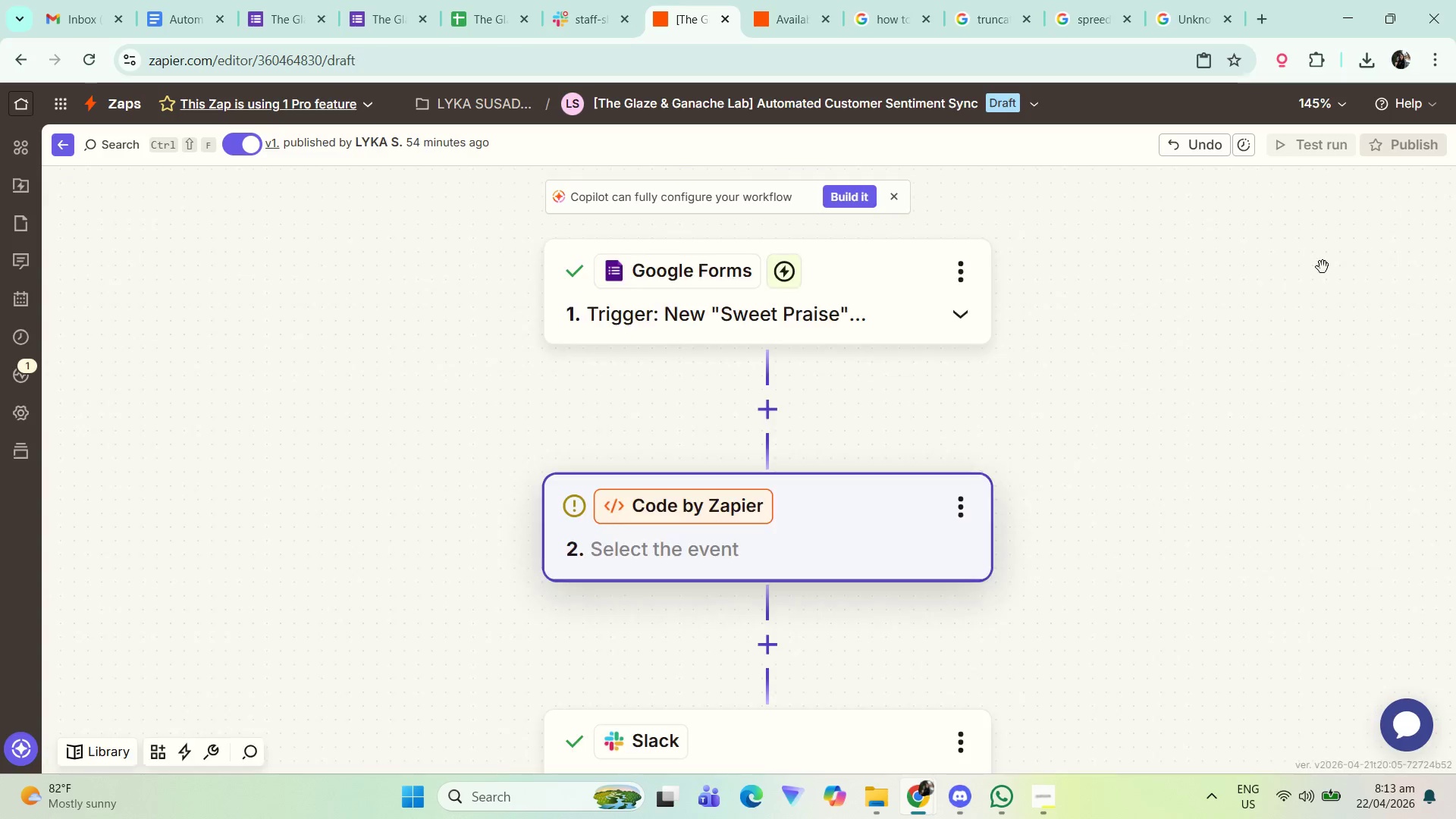 
left_click([959, 510])
 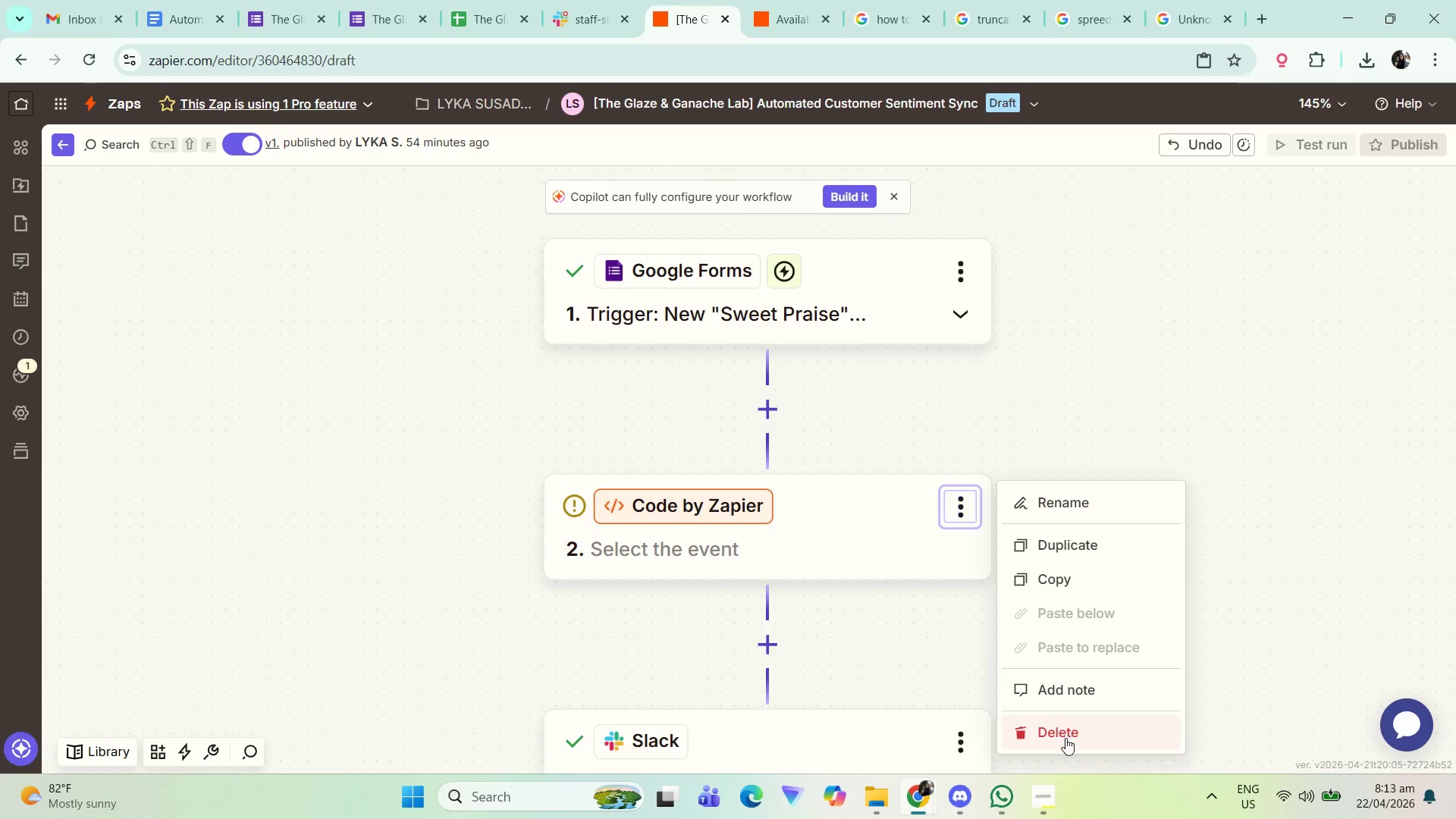 
double_click([1068, 733])
 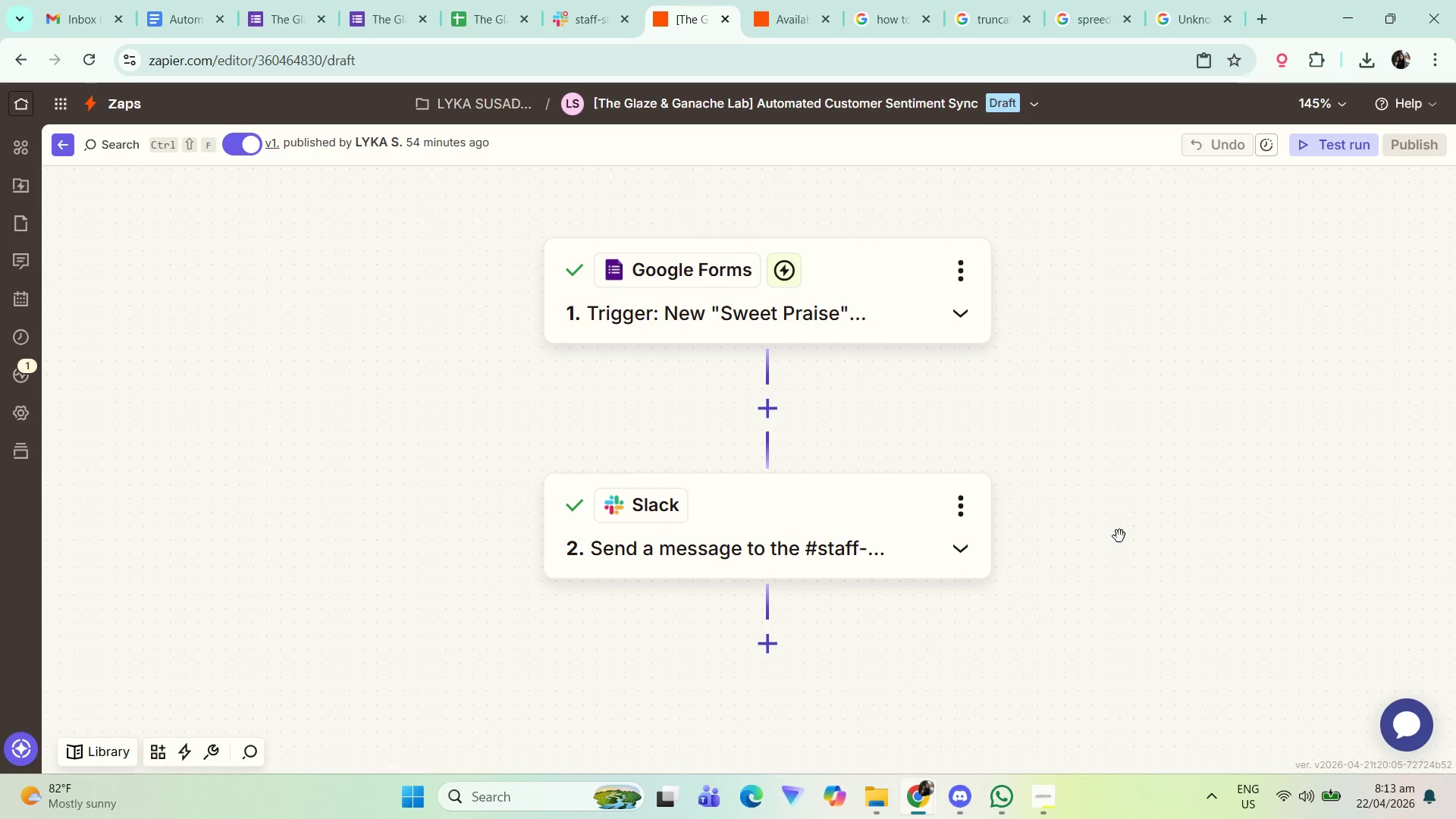 